 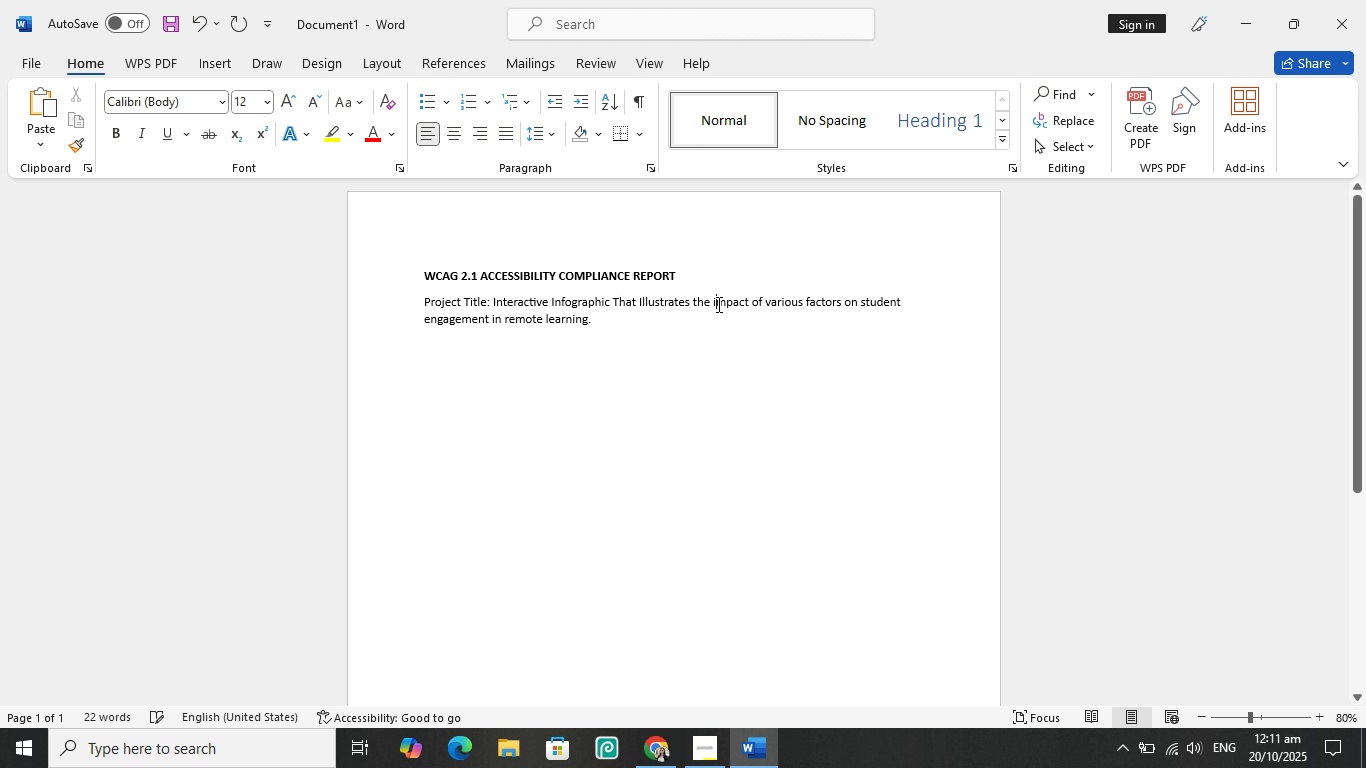 
key(Backspace)
 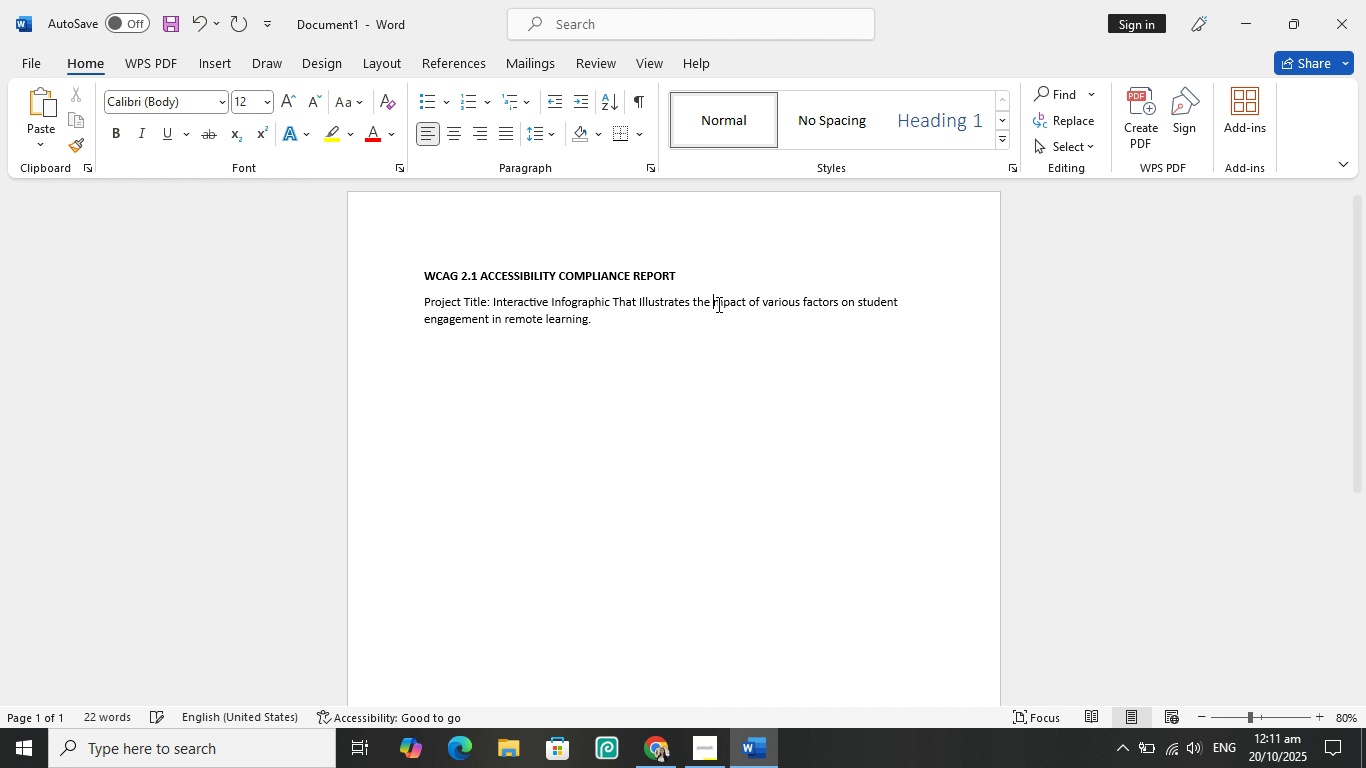 
key(Shift+I)
 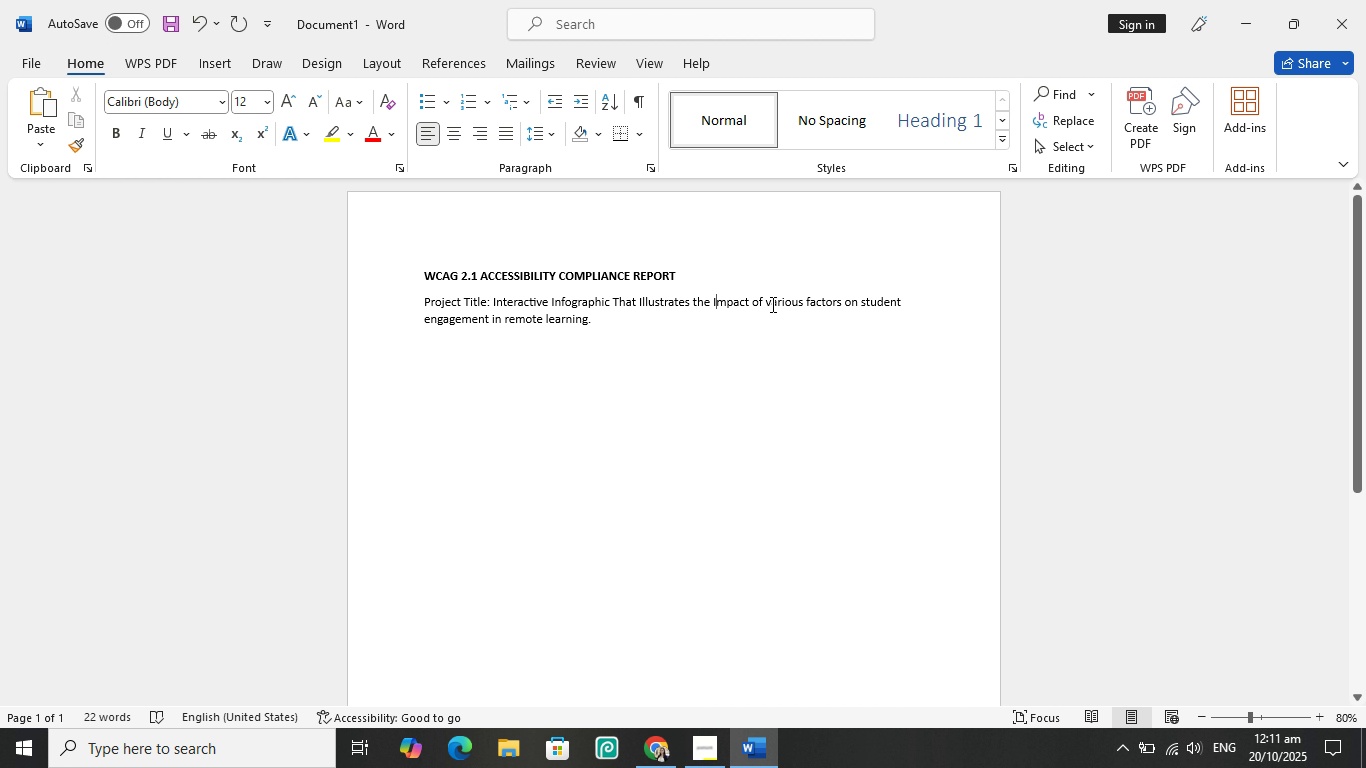 
left_click([771, 304])
 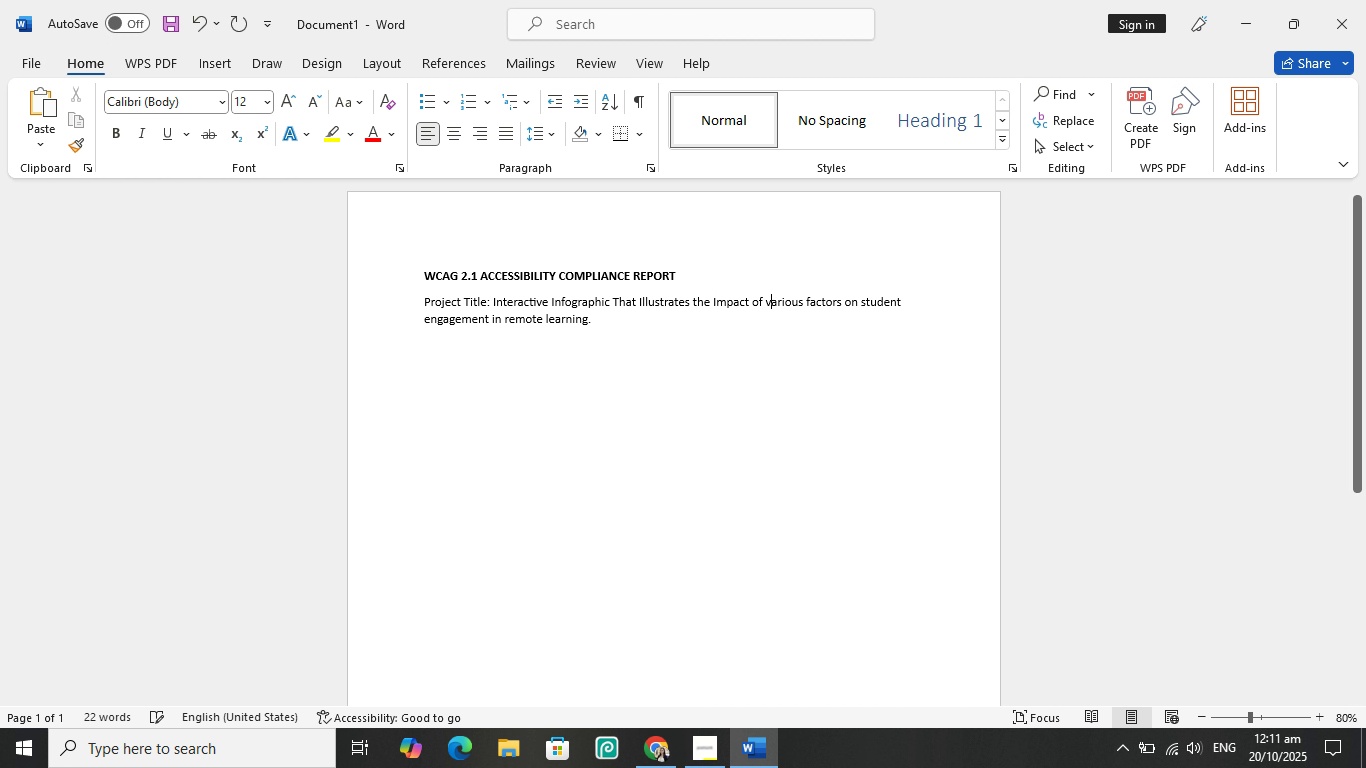 
key(Backspace)
 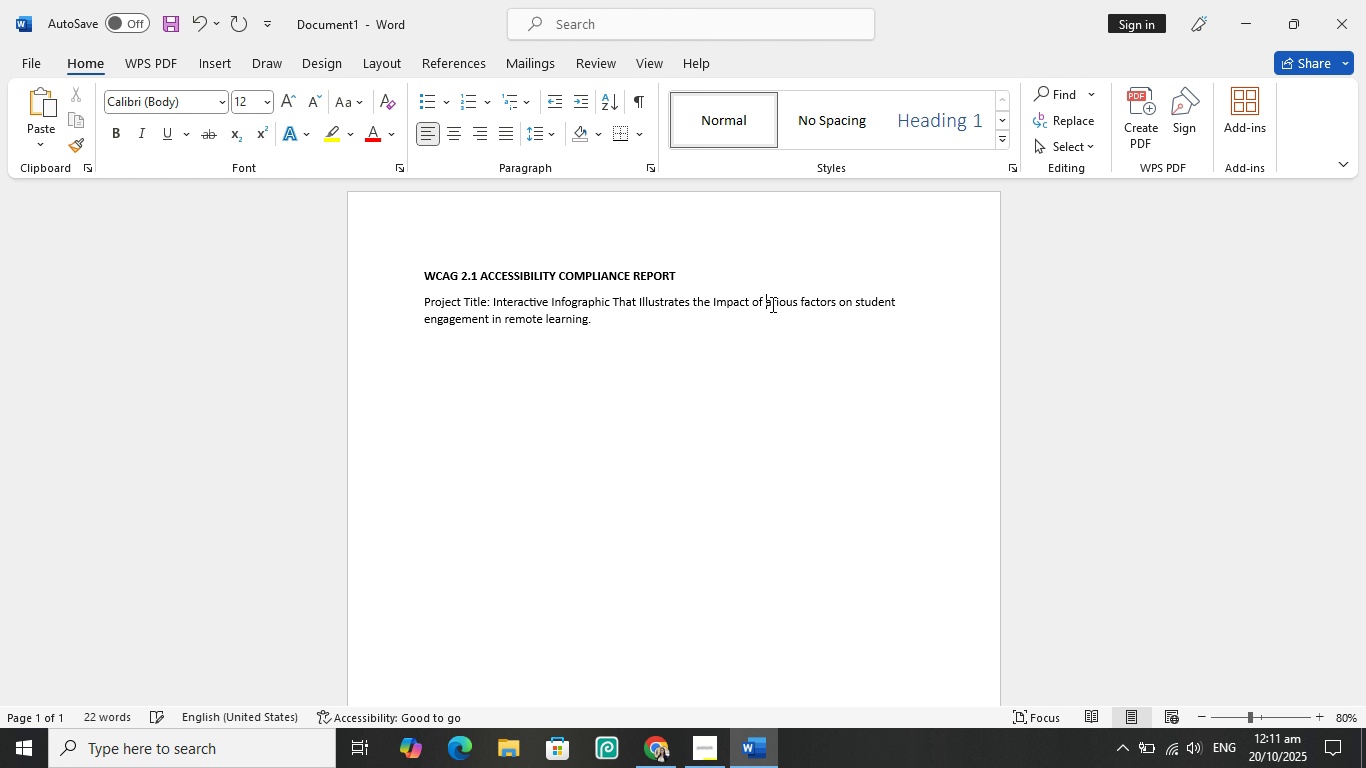 
key(Shift+ShiftLeft)
 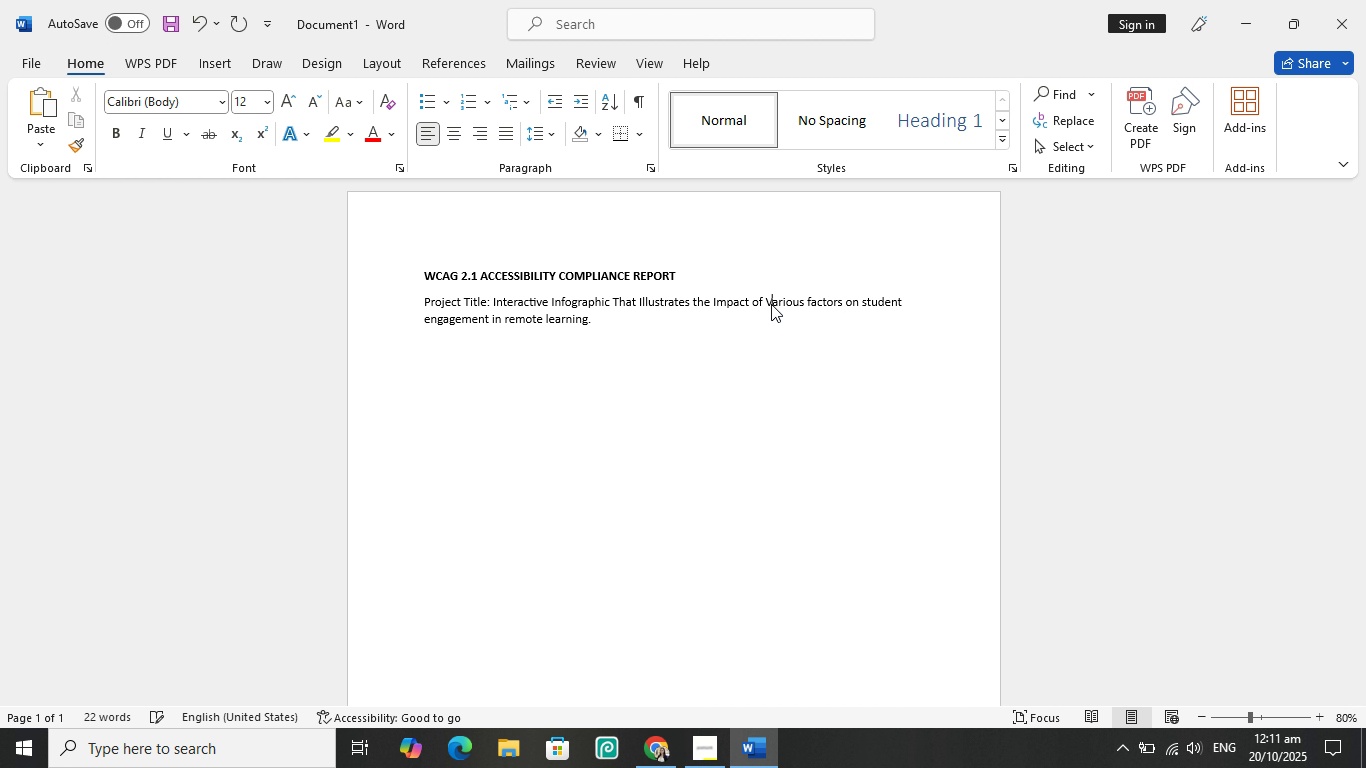 
key(Shift+V)
 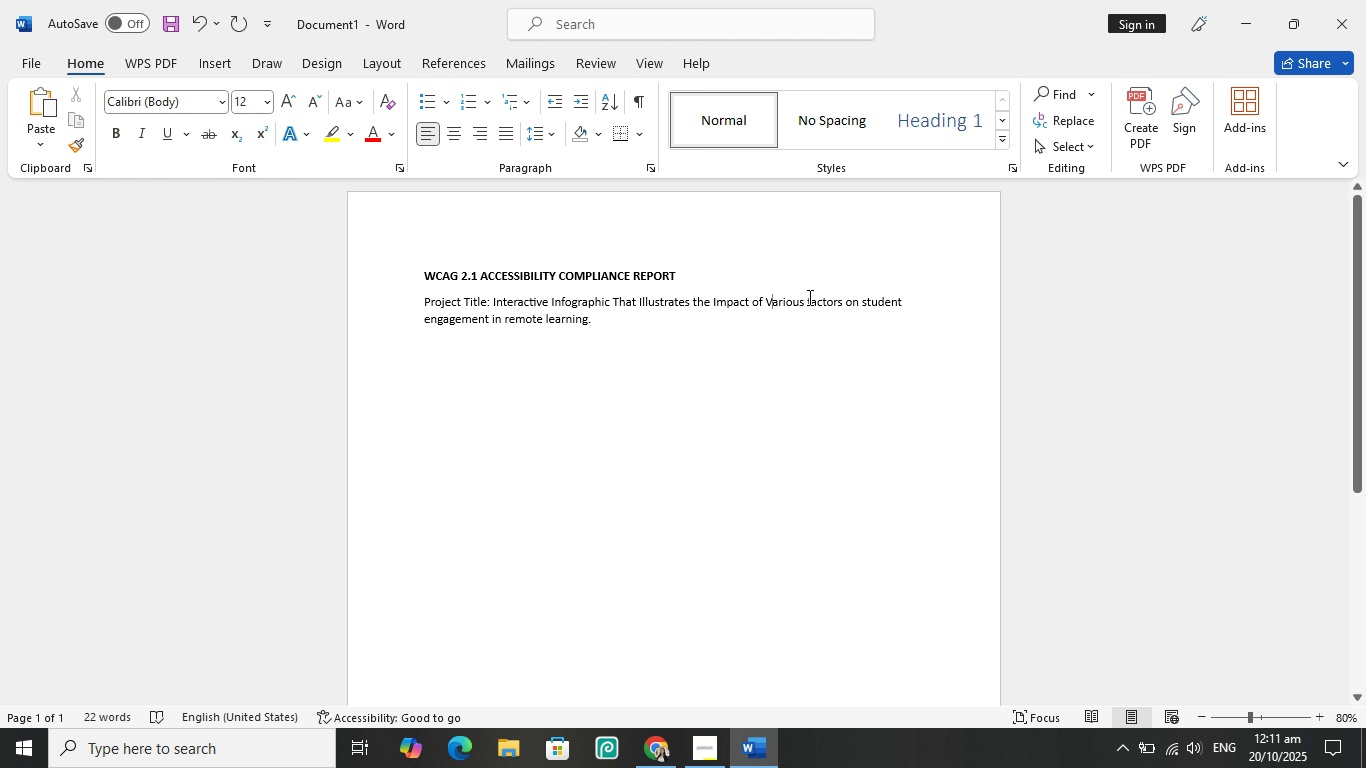 
left_click([808, 297])
 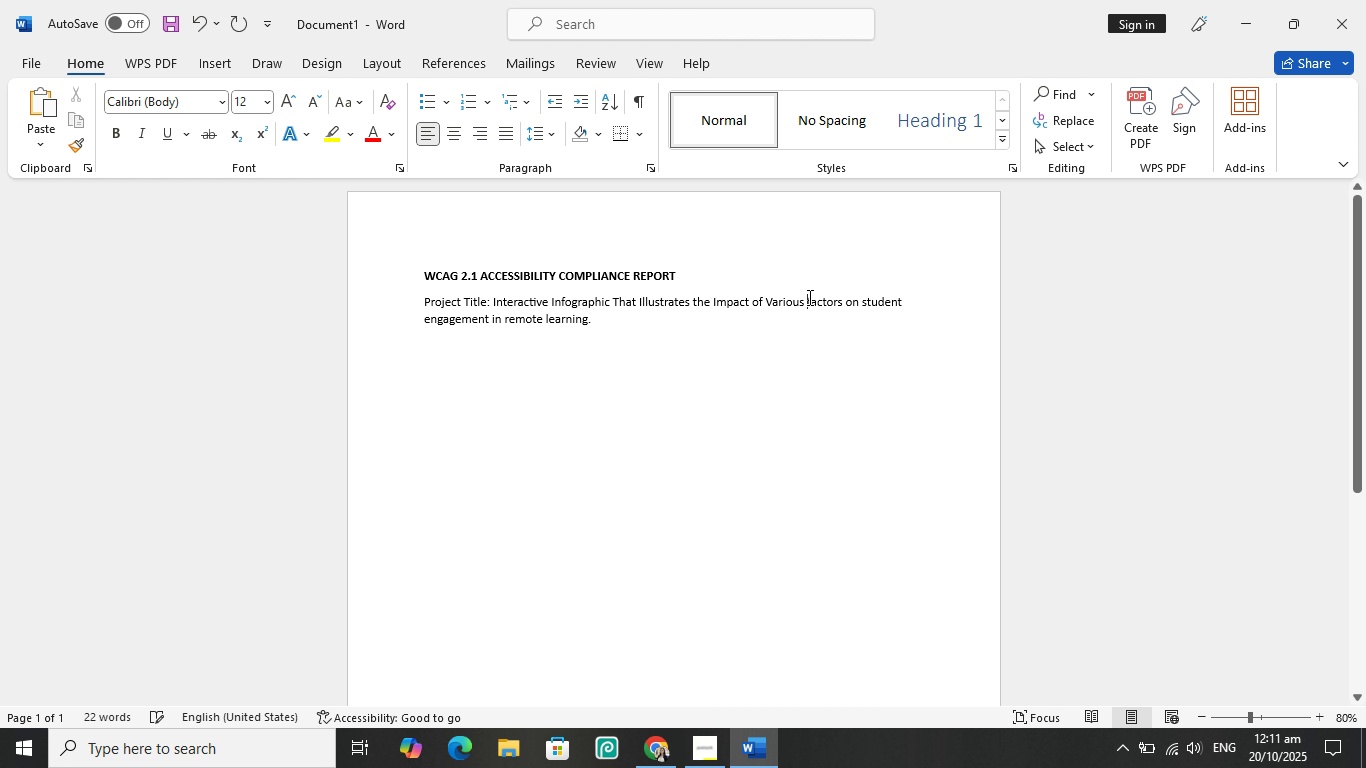 
key(ArrowRight)
 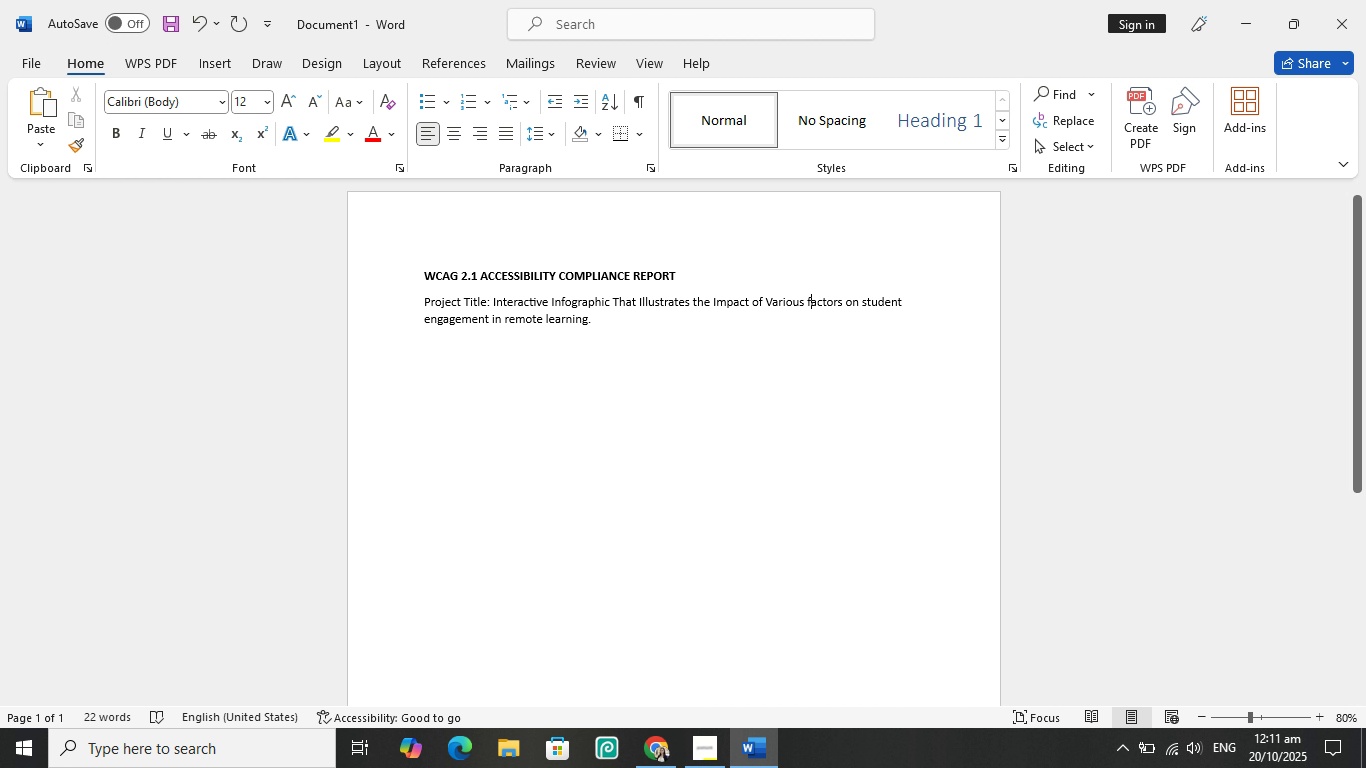 
key(Backspace)
 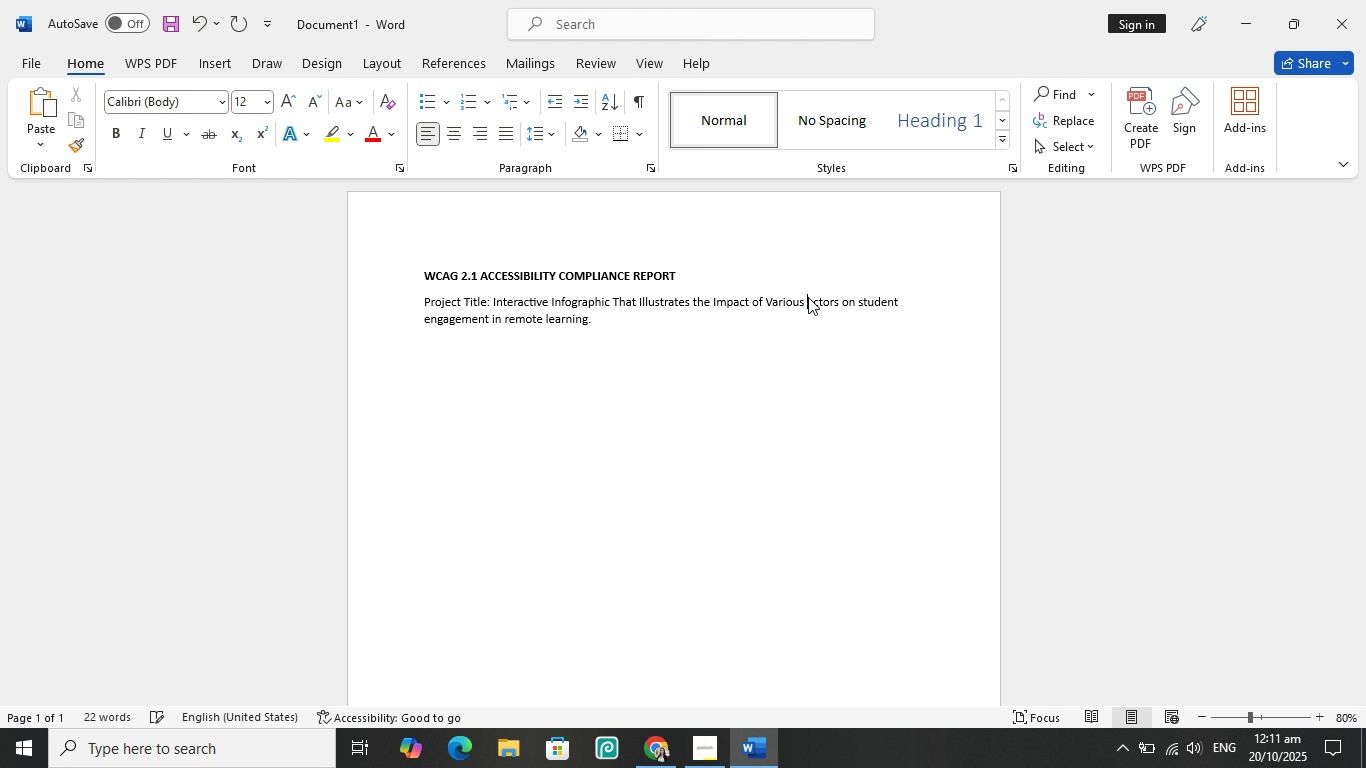 
key(Shift+ShiftLeft)
 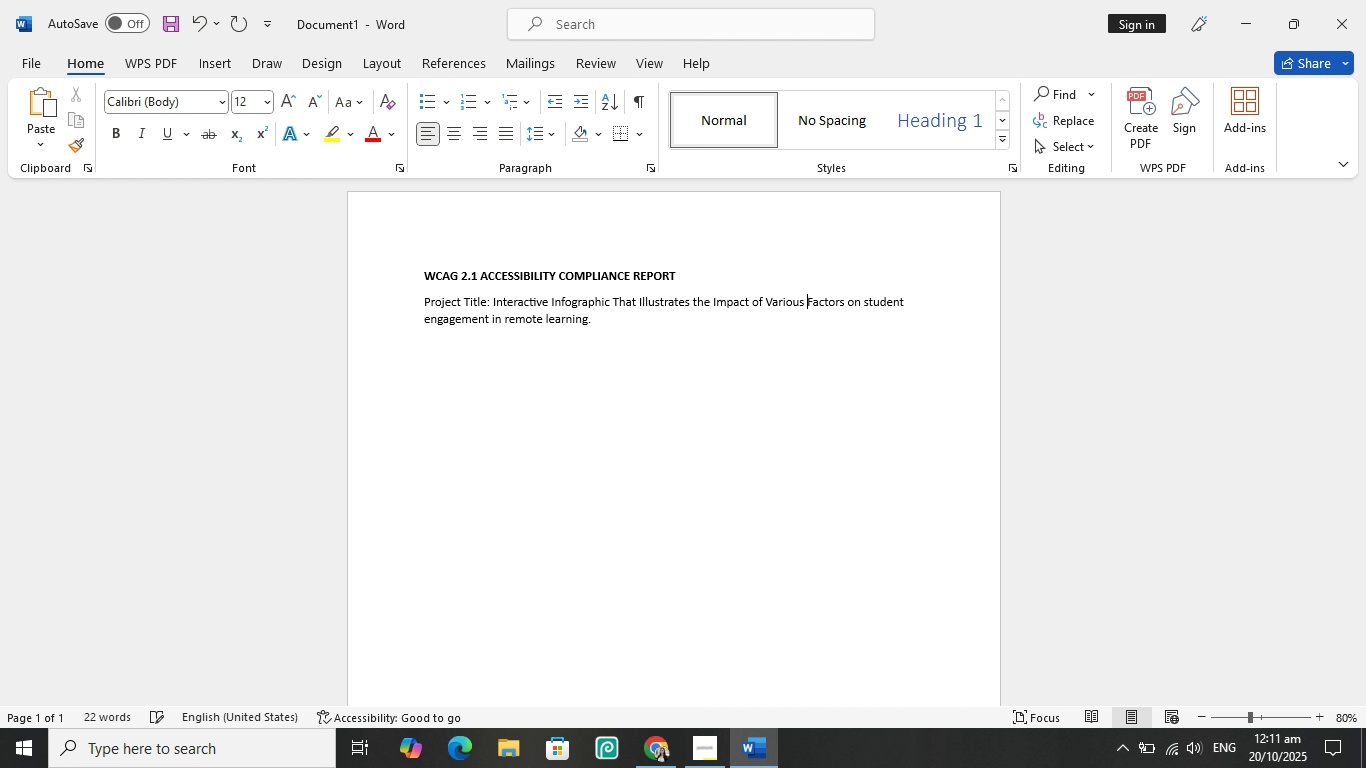 
key(Shift+F)
 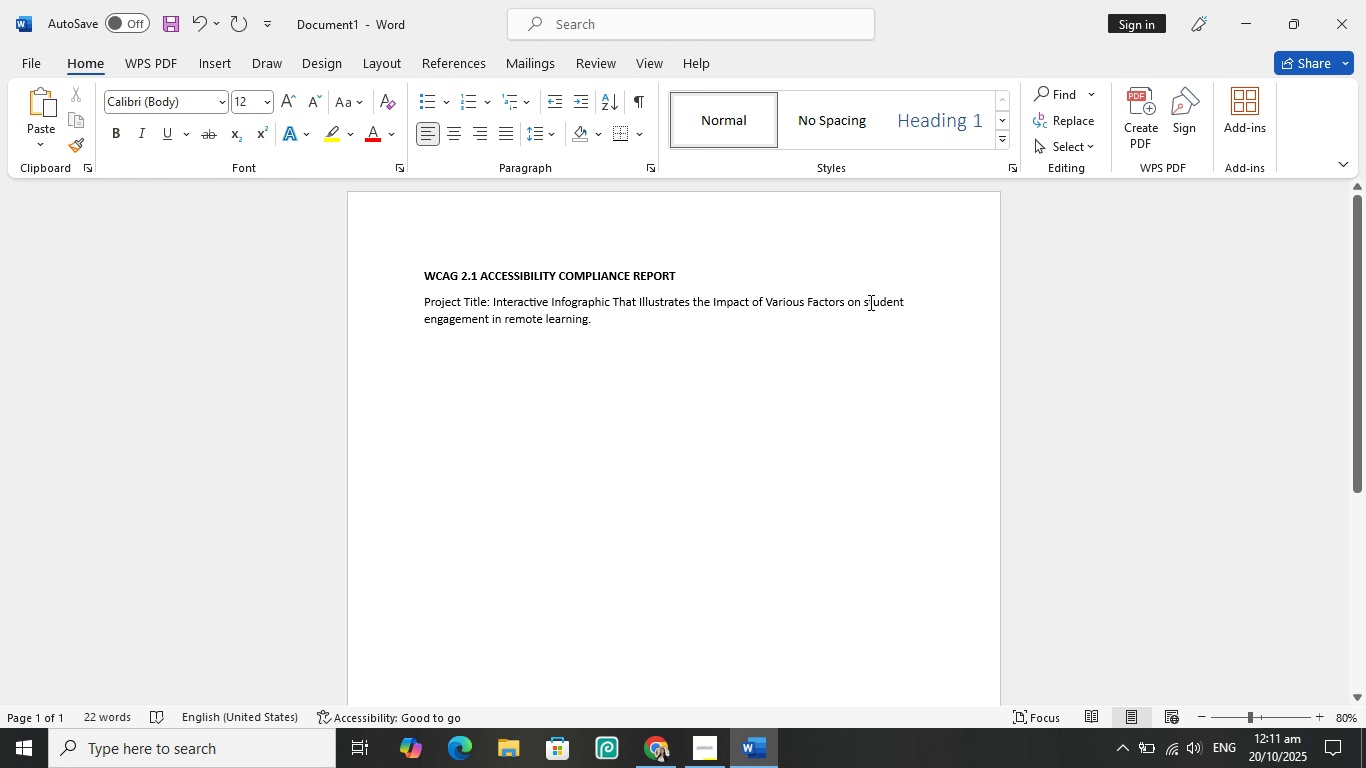 
left_click([868, 302])
 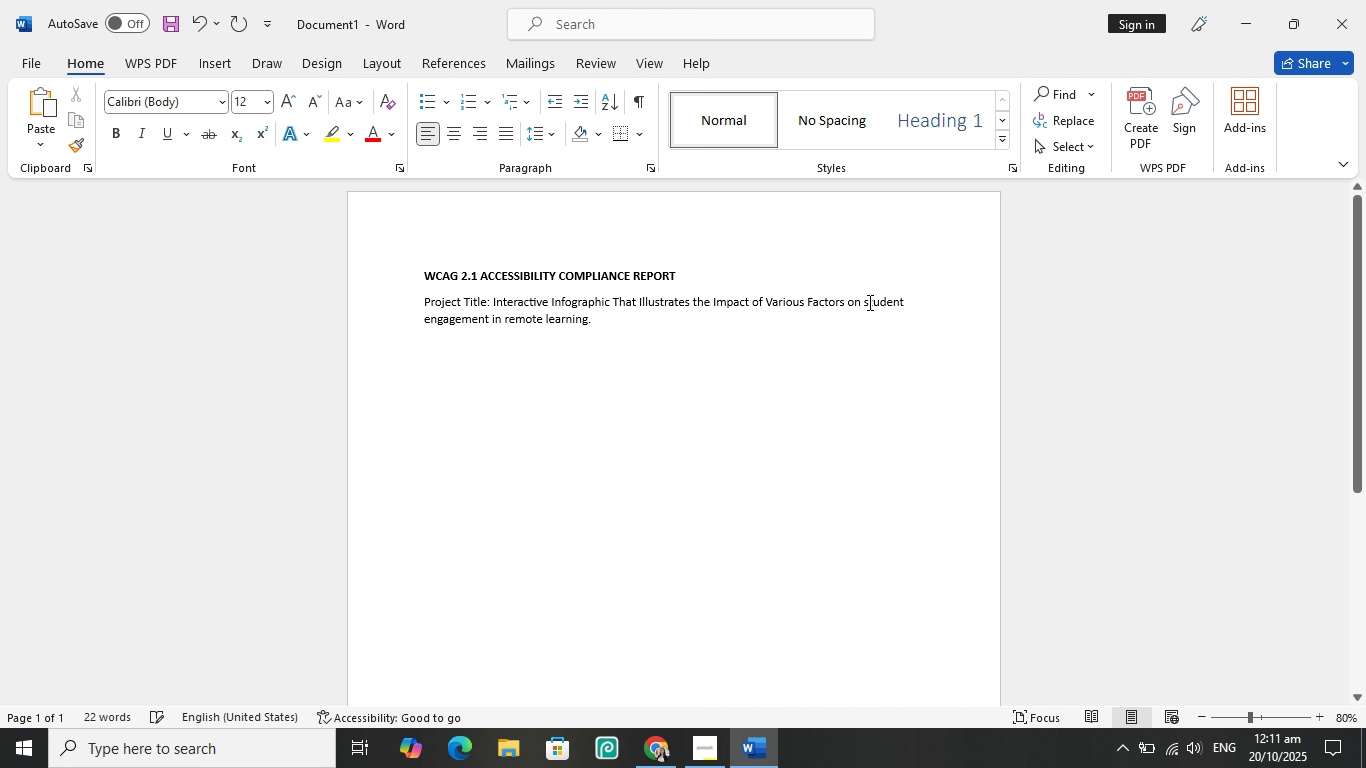 
key(Shift+Backspace)
 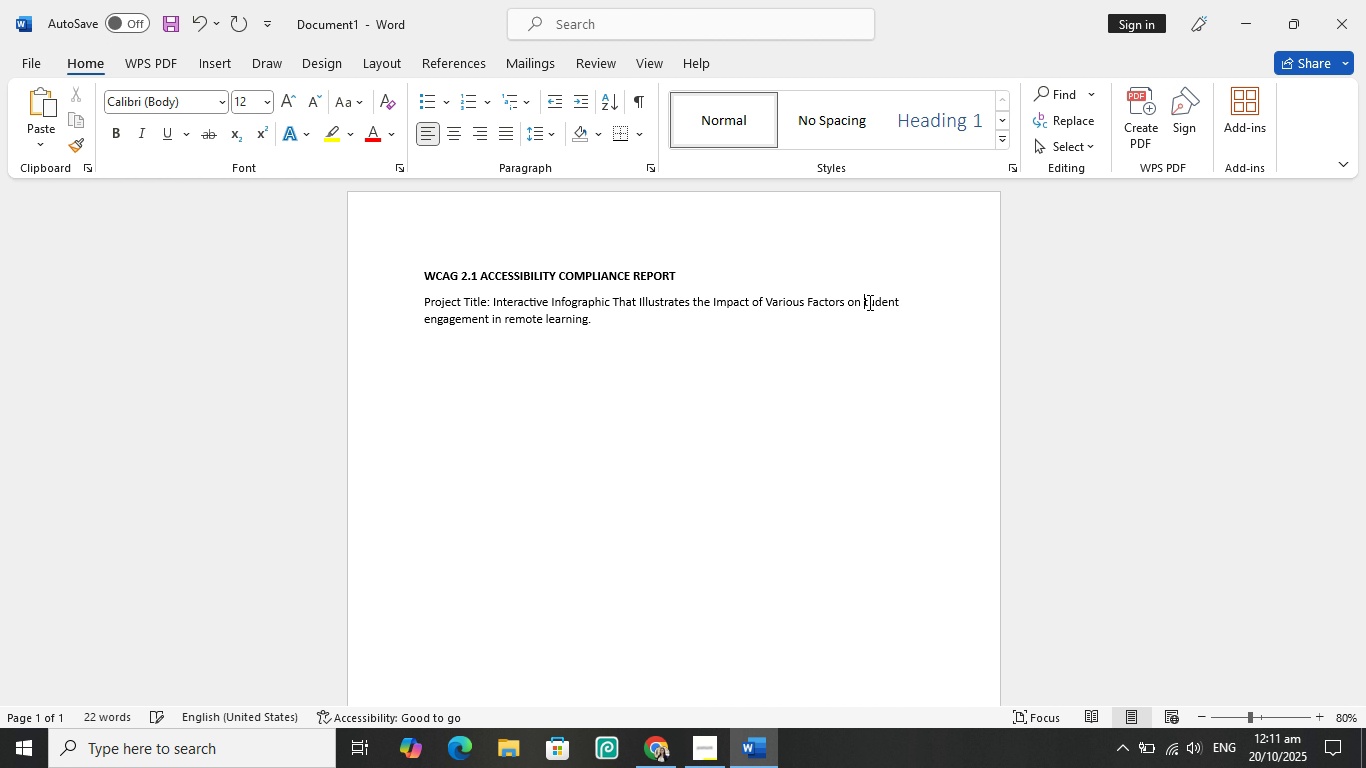 
key(Shift+S)
 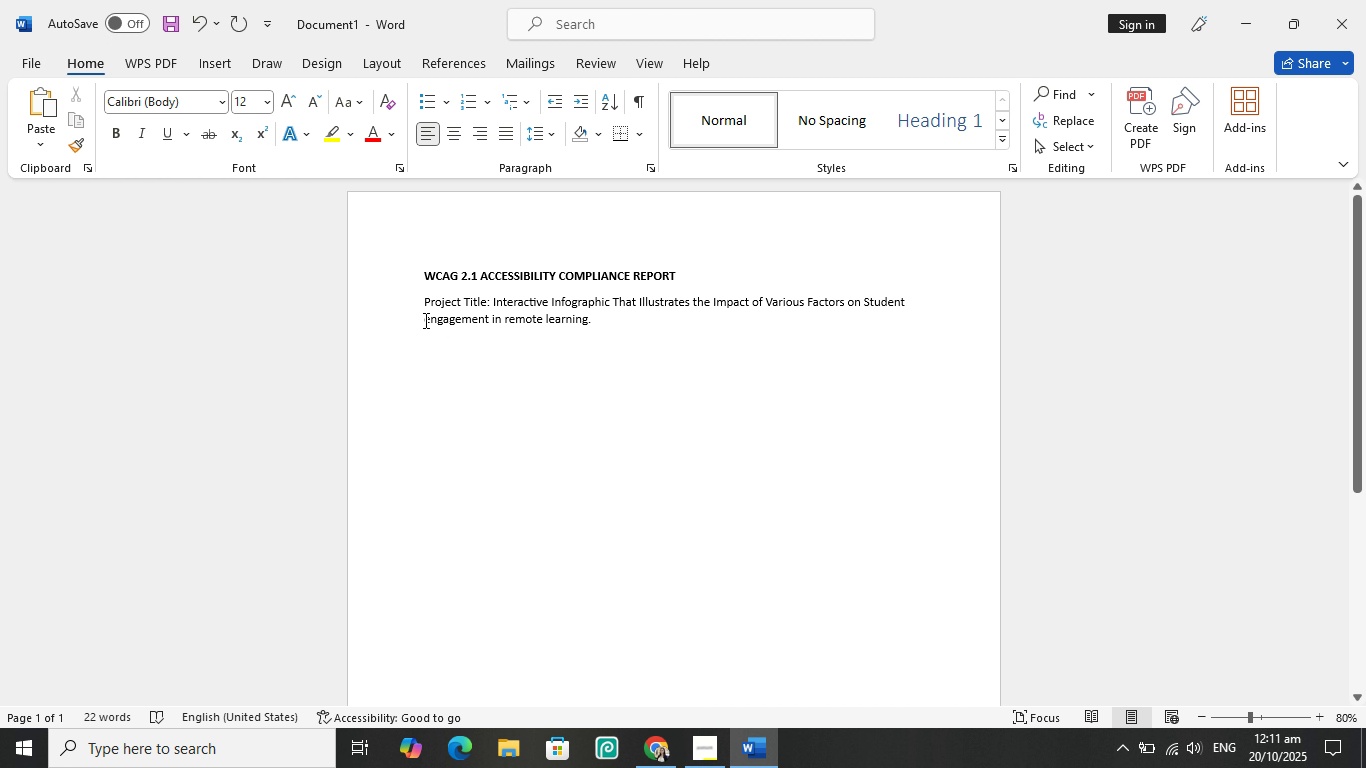 
left_click([424, 320])
 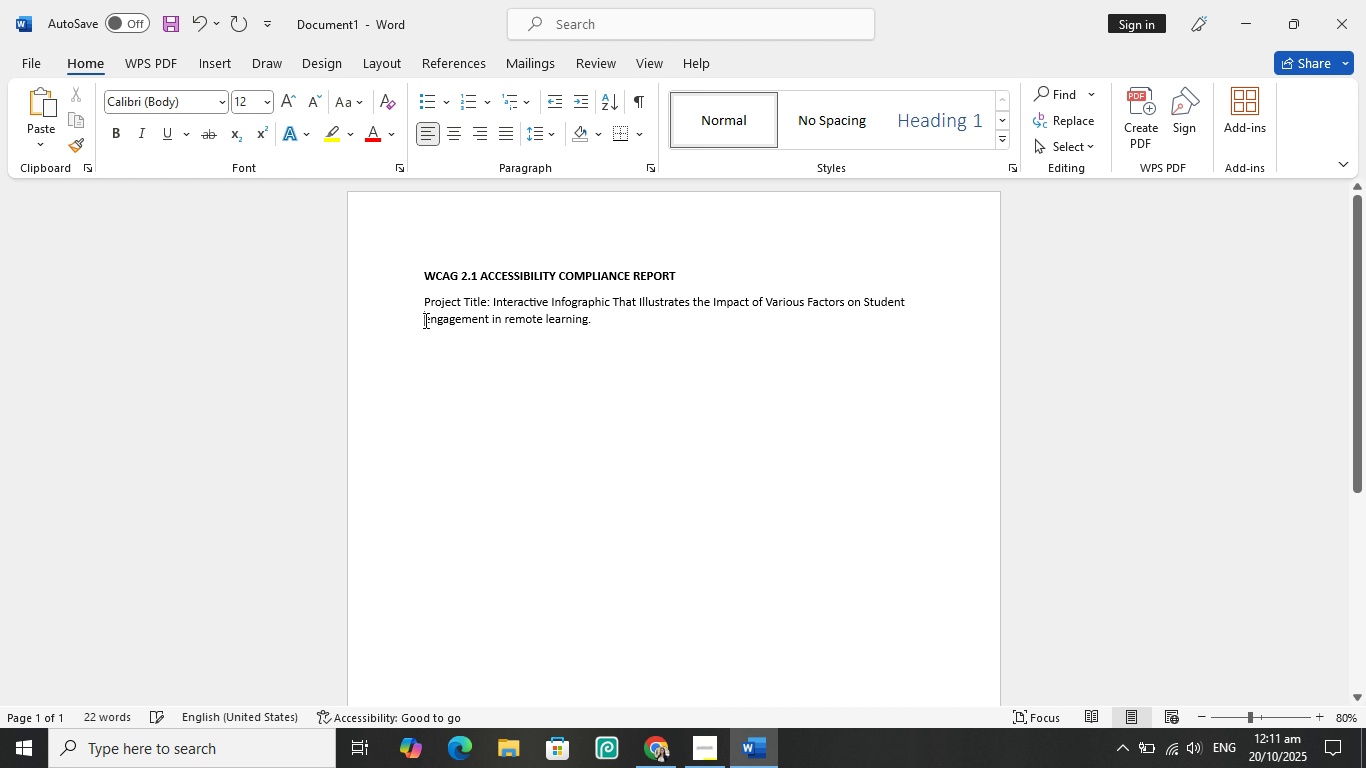 
key(ArrowRight)
 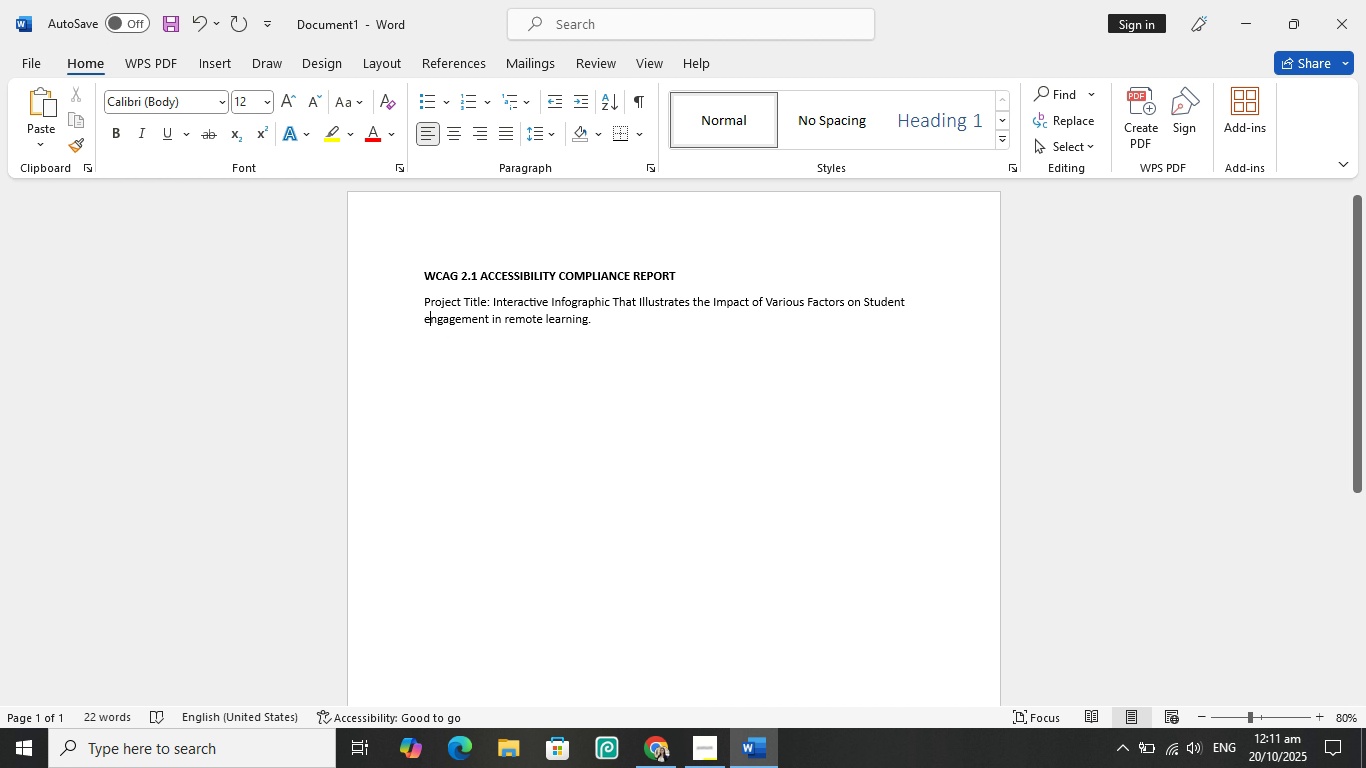 
key(Backspace)
 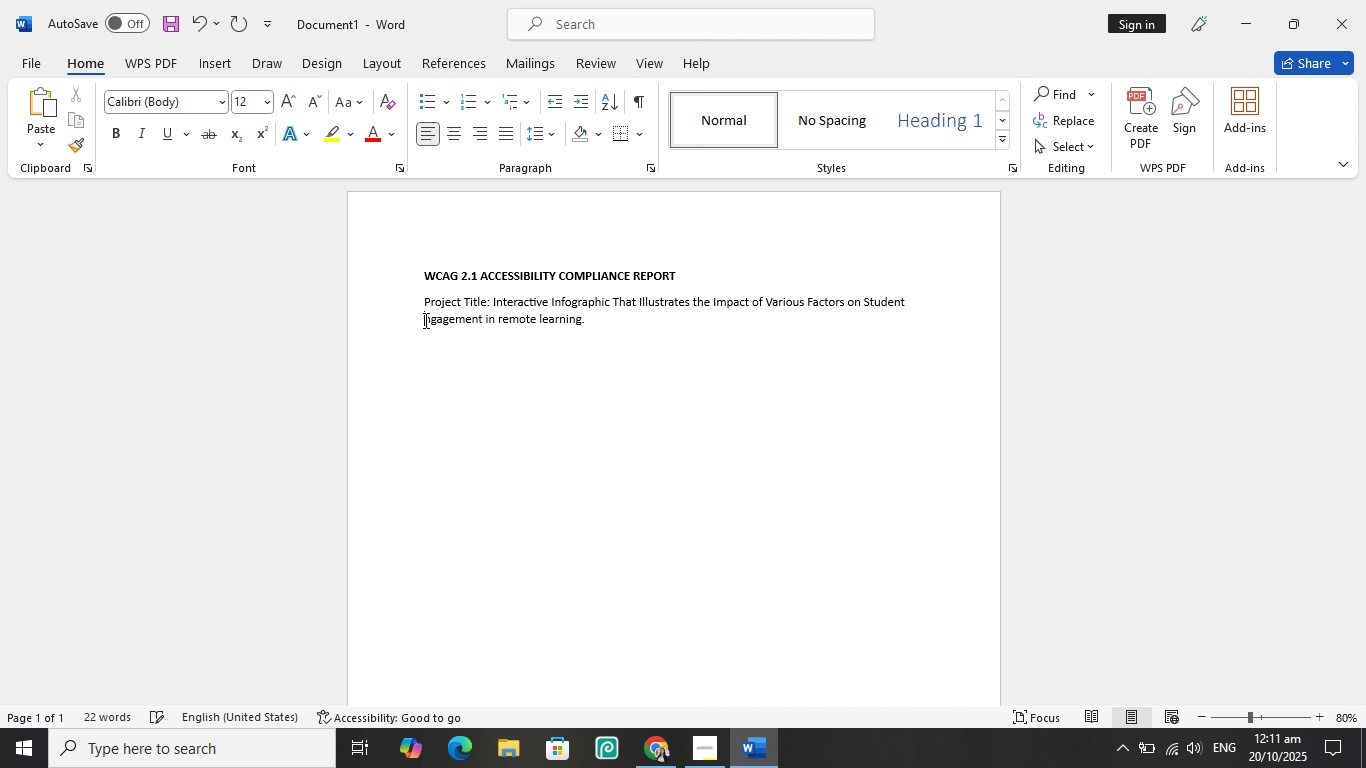 
key(Shift+E)
 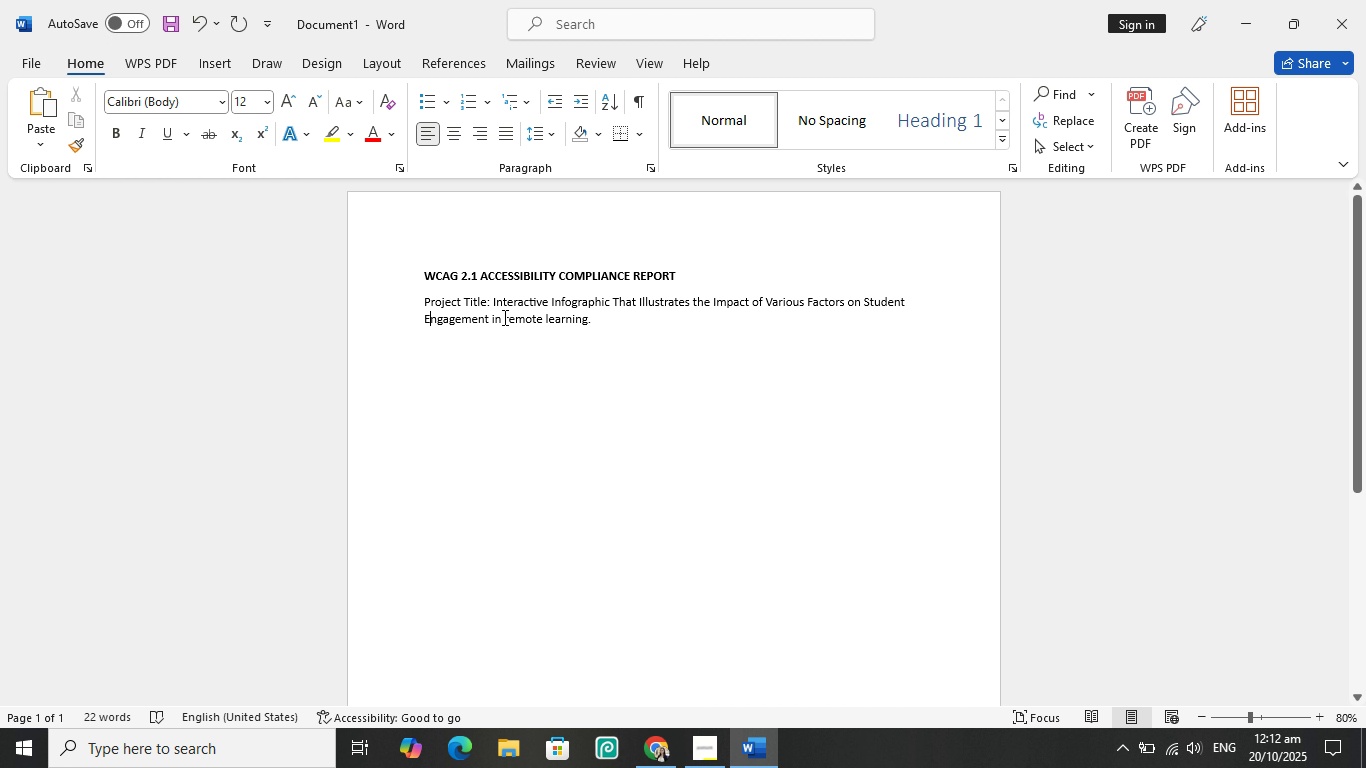 
left_click([503, 317])
 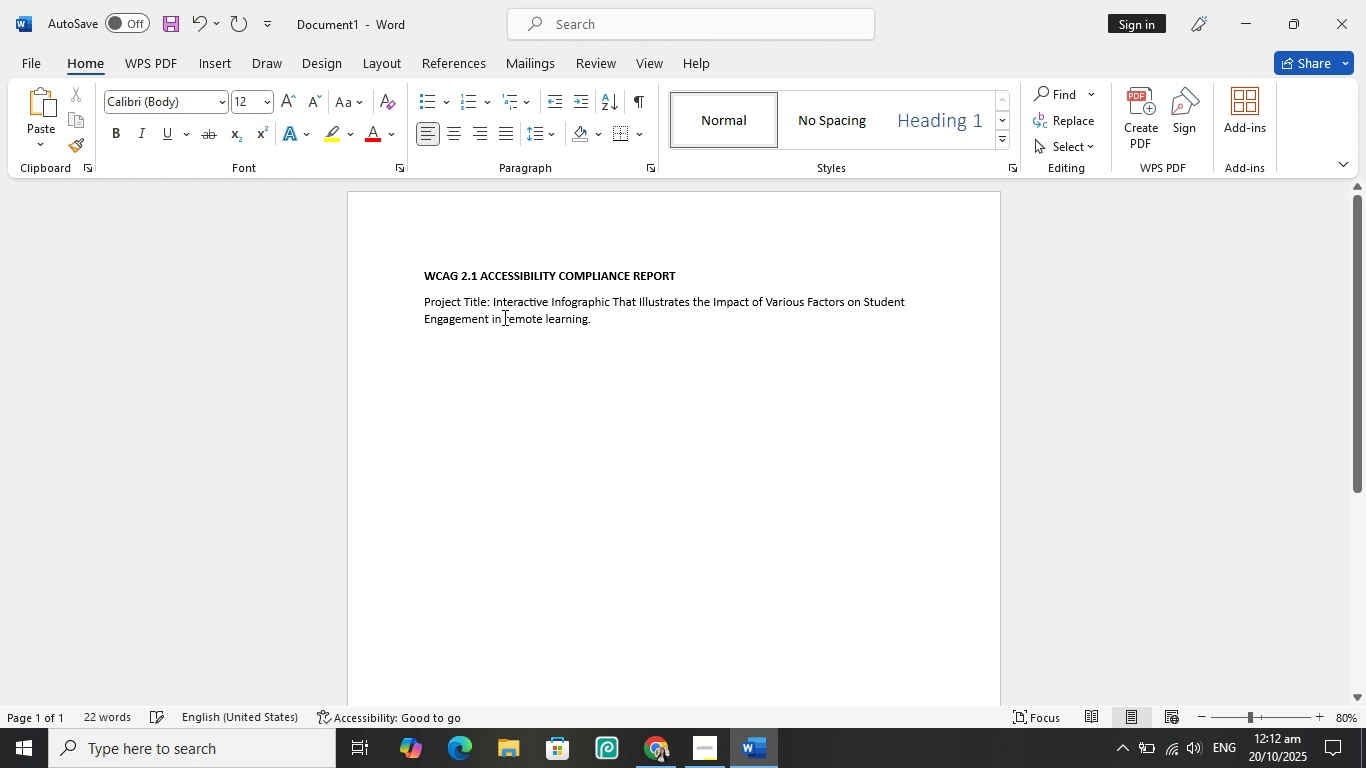 
key(ArrowRight)
 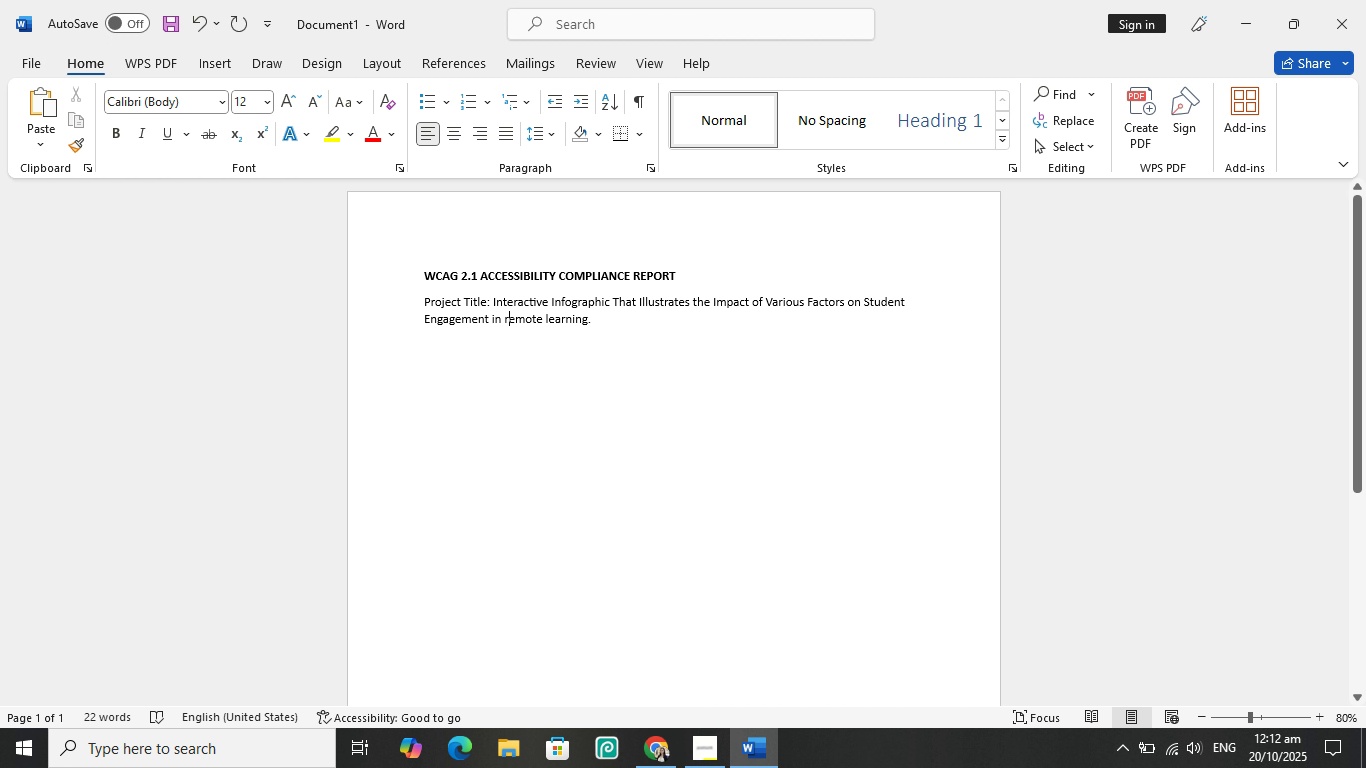 
key(Backspace)
 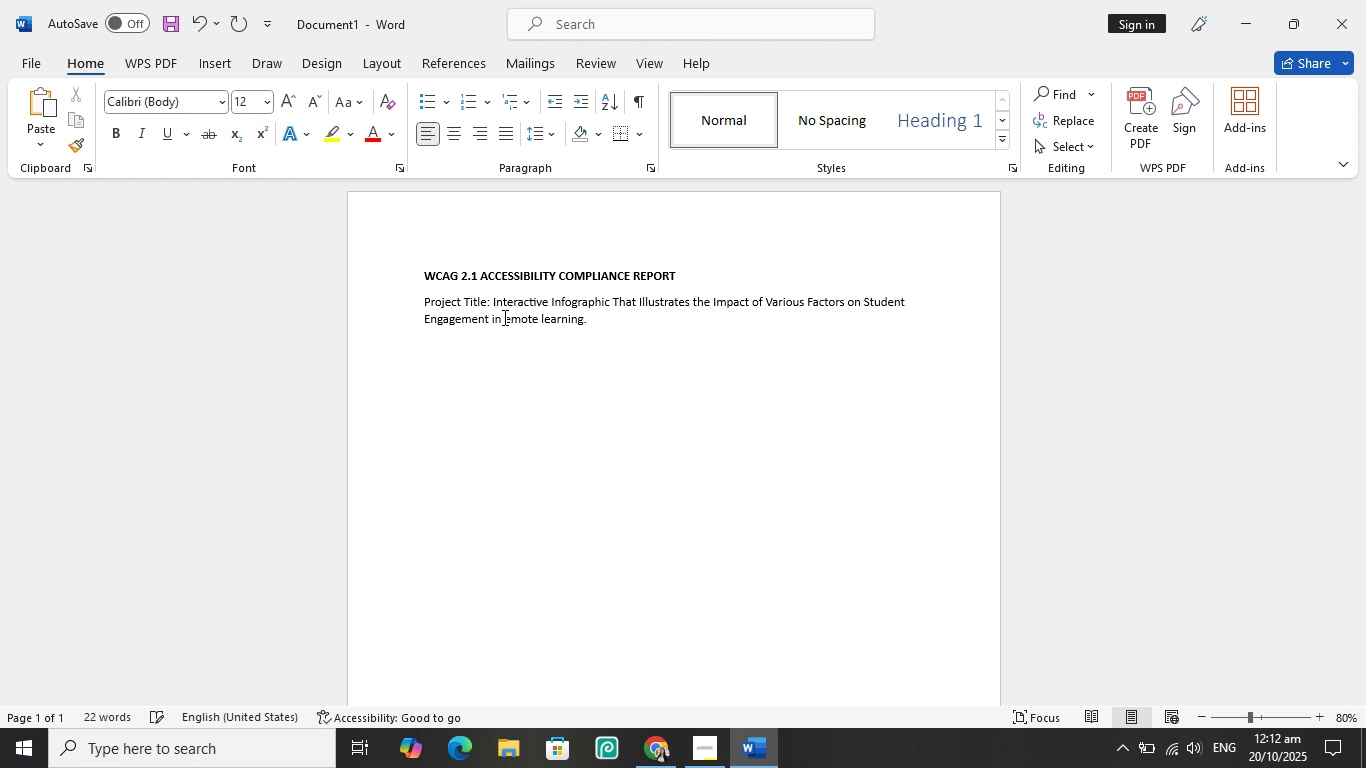 
key(Shift+R)
 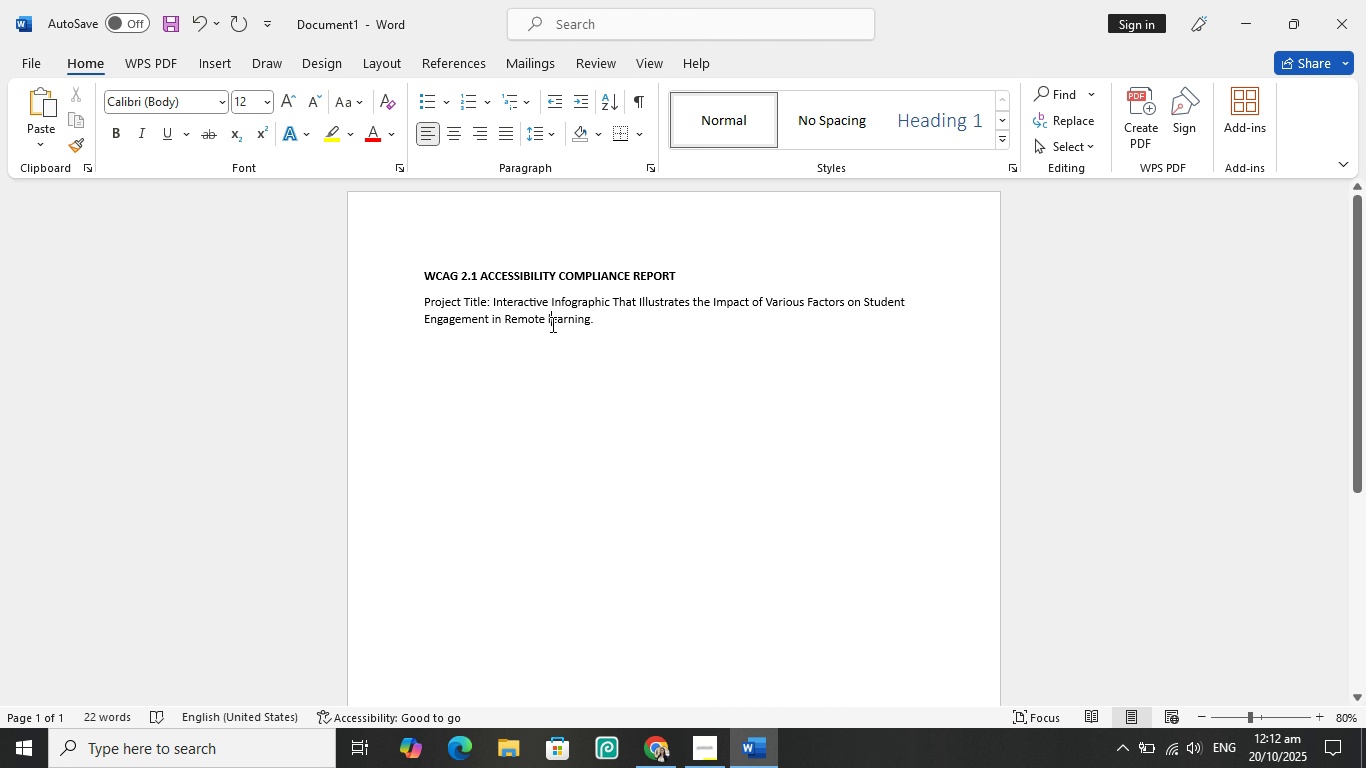 
left_click([551, 324])
 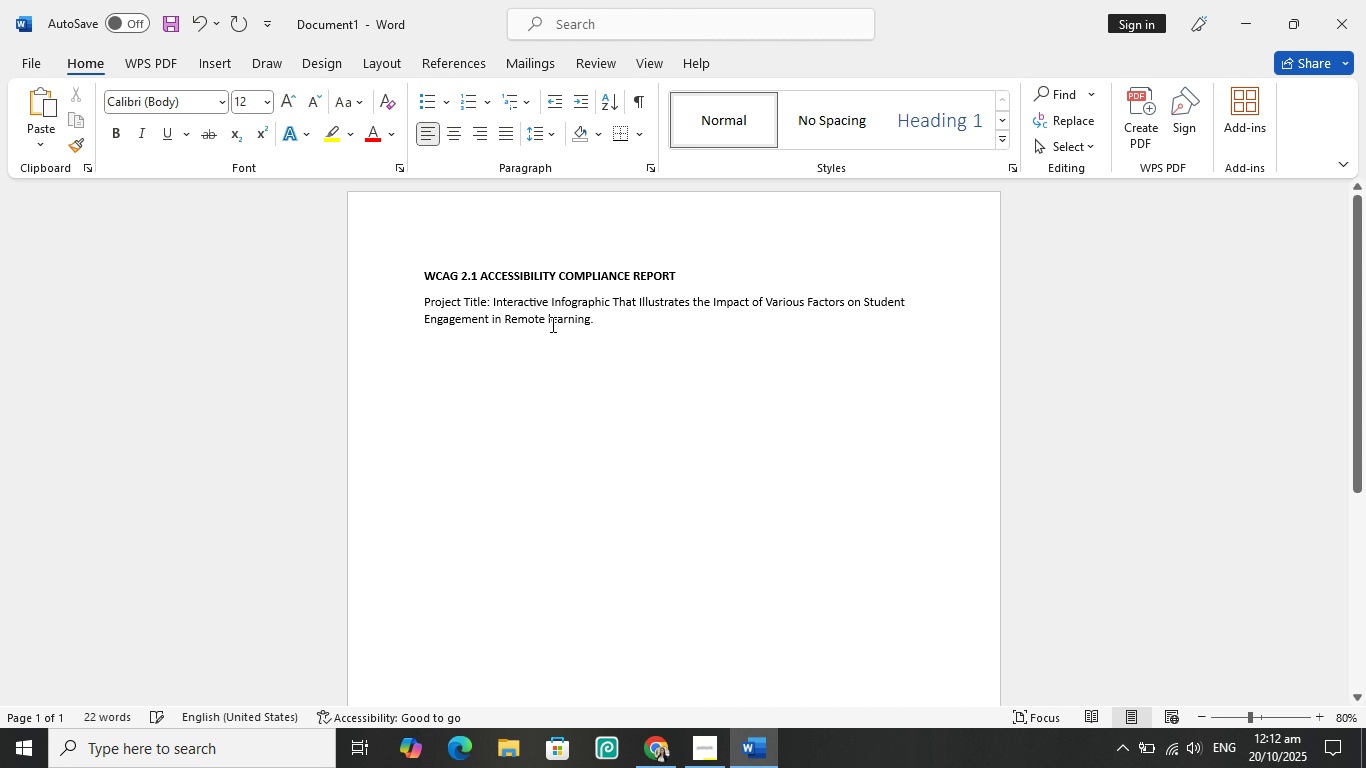 
key(Backspace)
 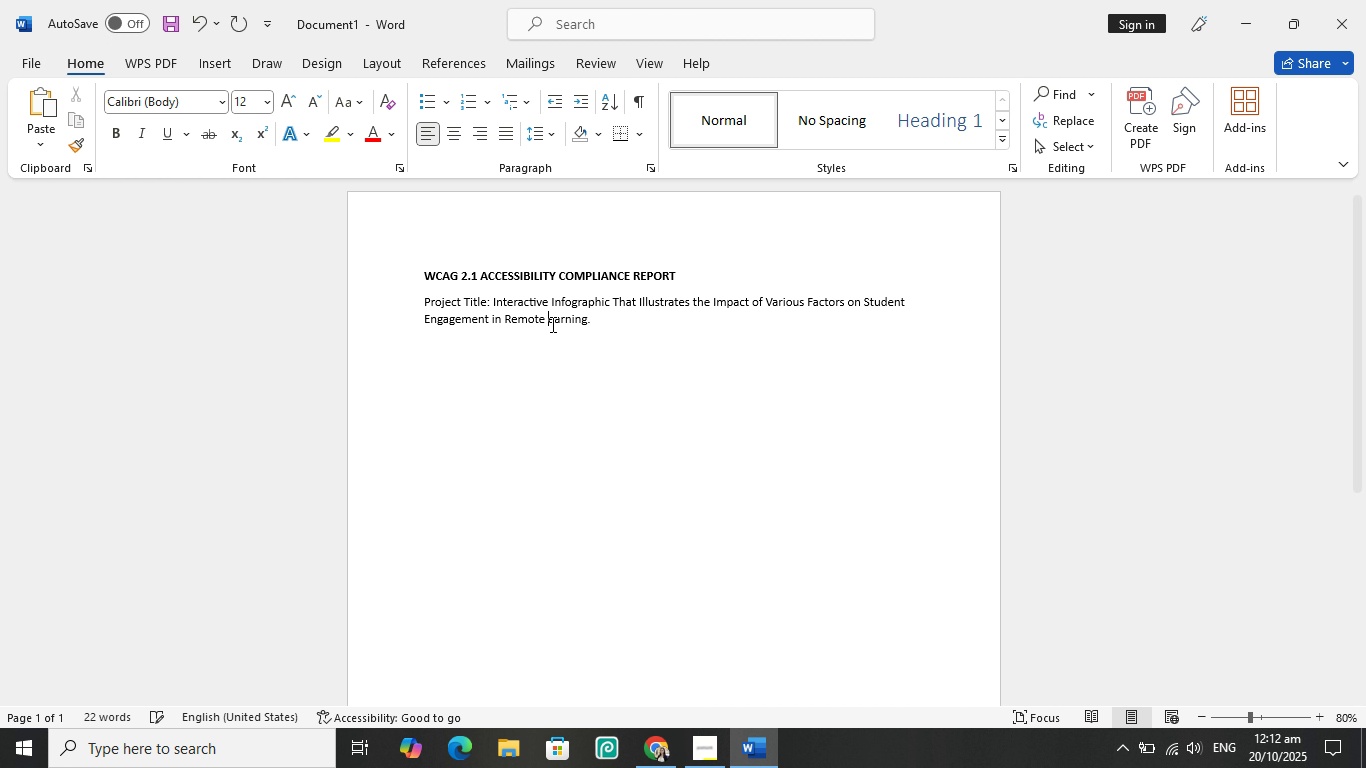 
key(Shift+ShiftLeft)
 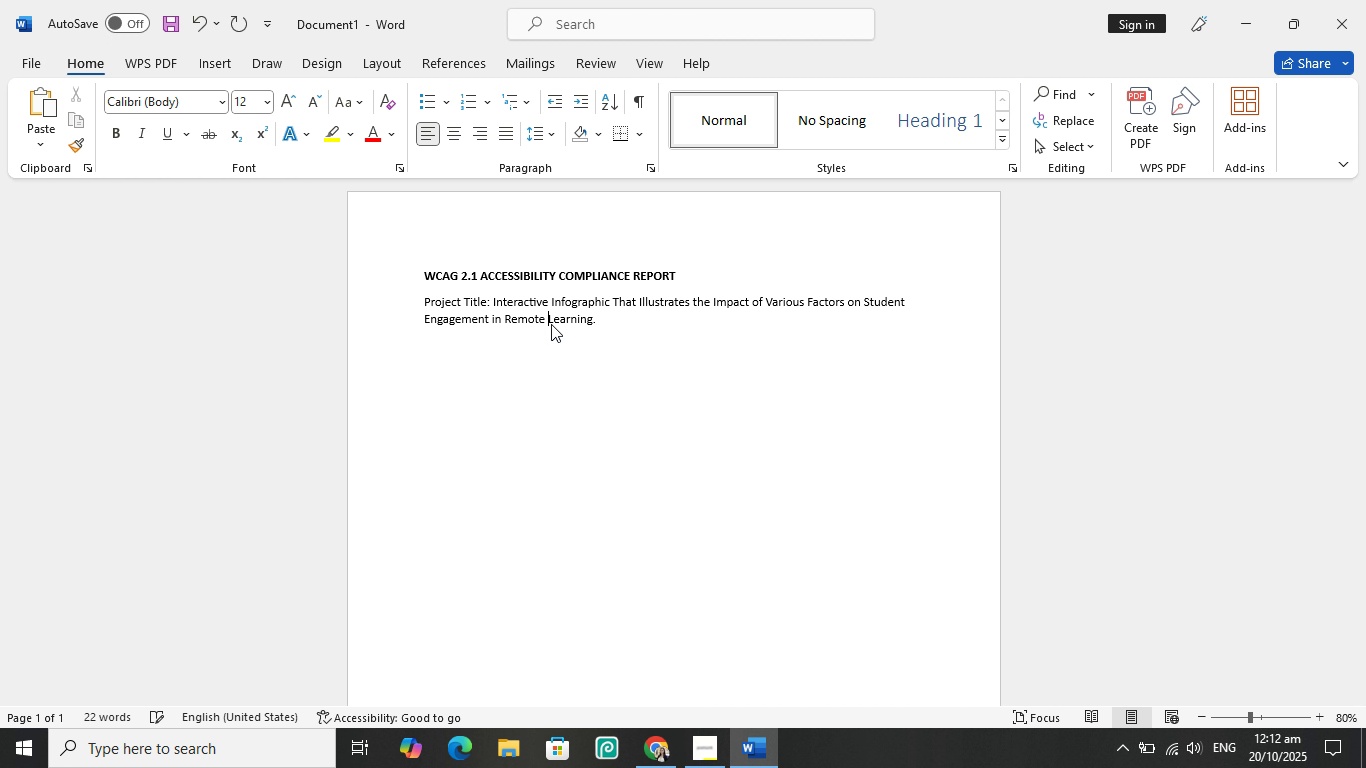 
key(Shift+L)
 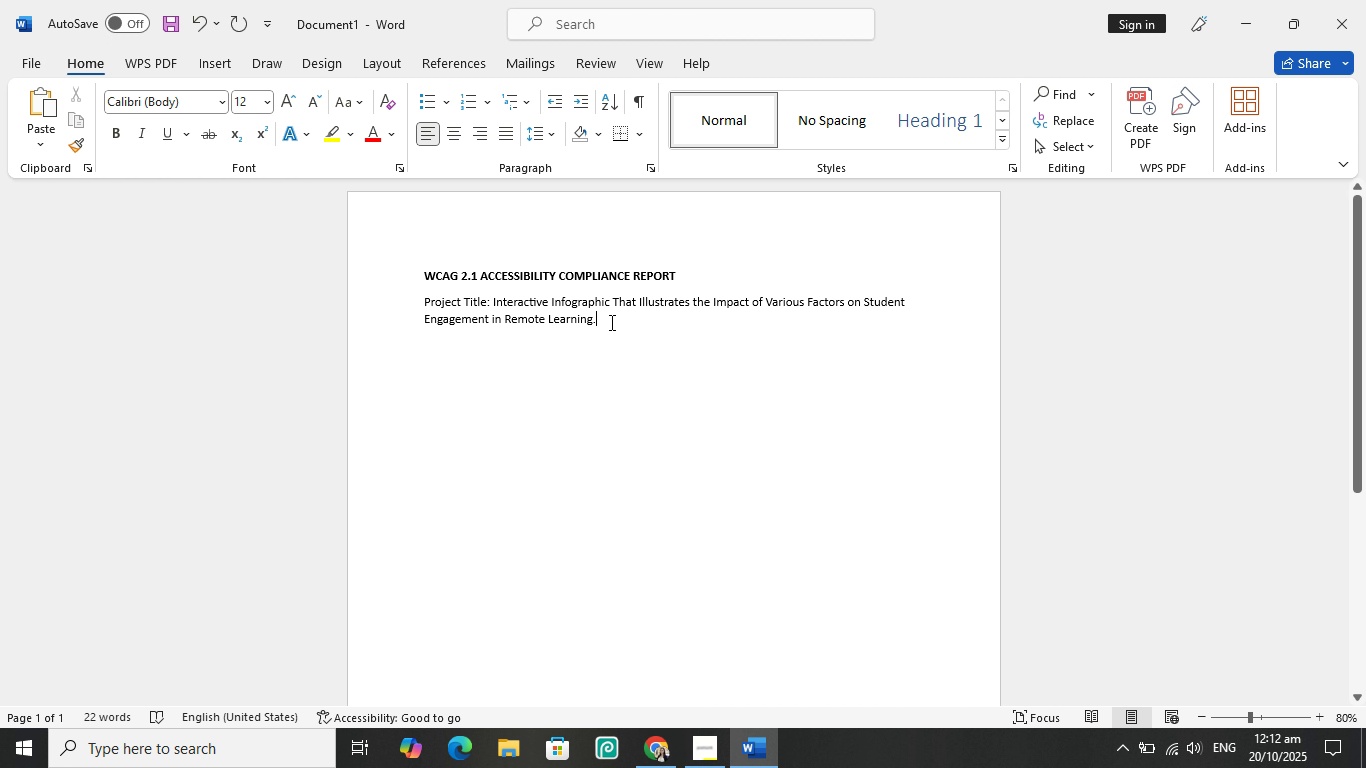 
left_click([610, 322])
 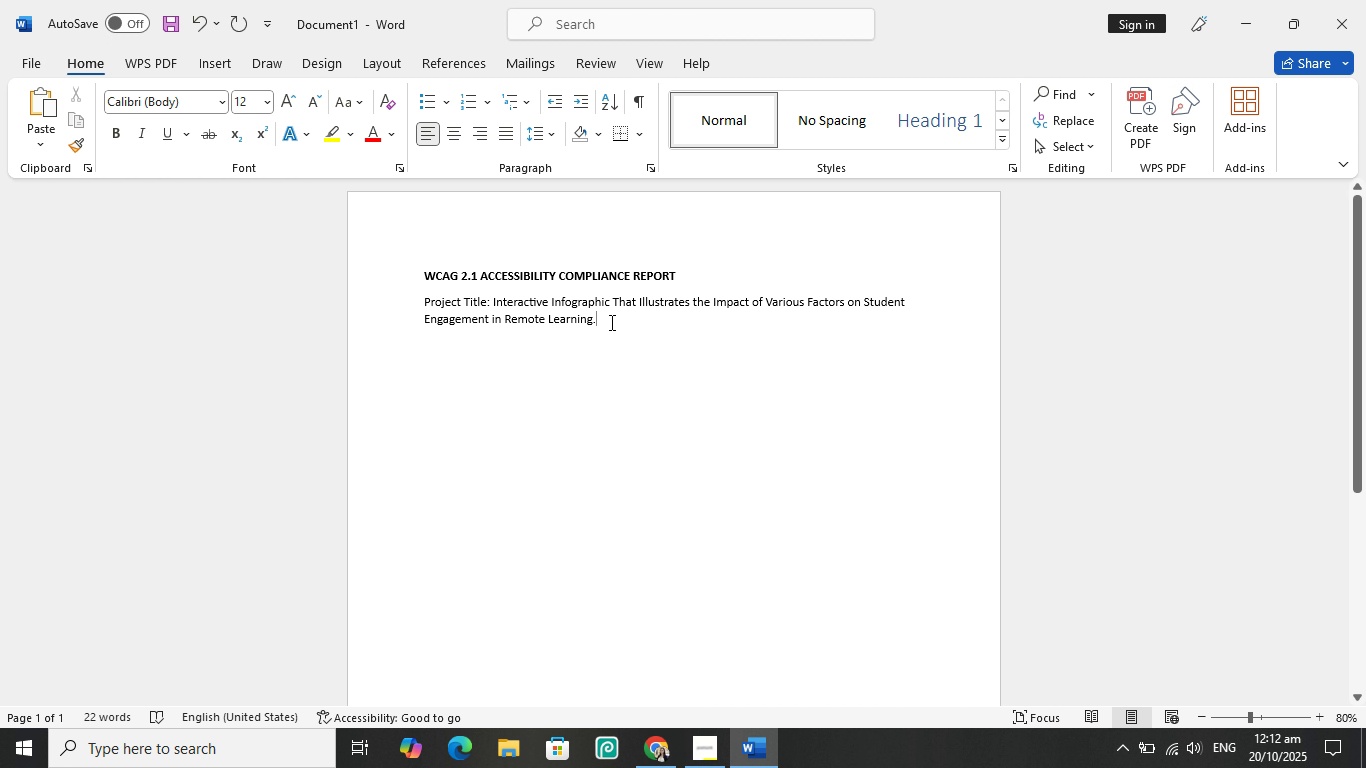 
key(Backspace)
 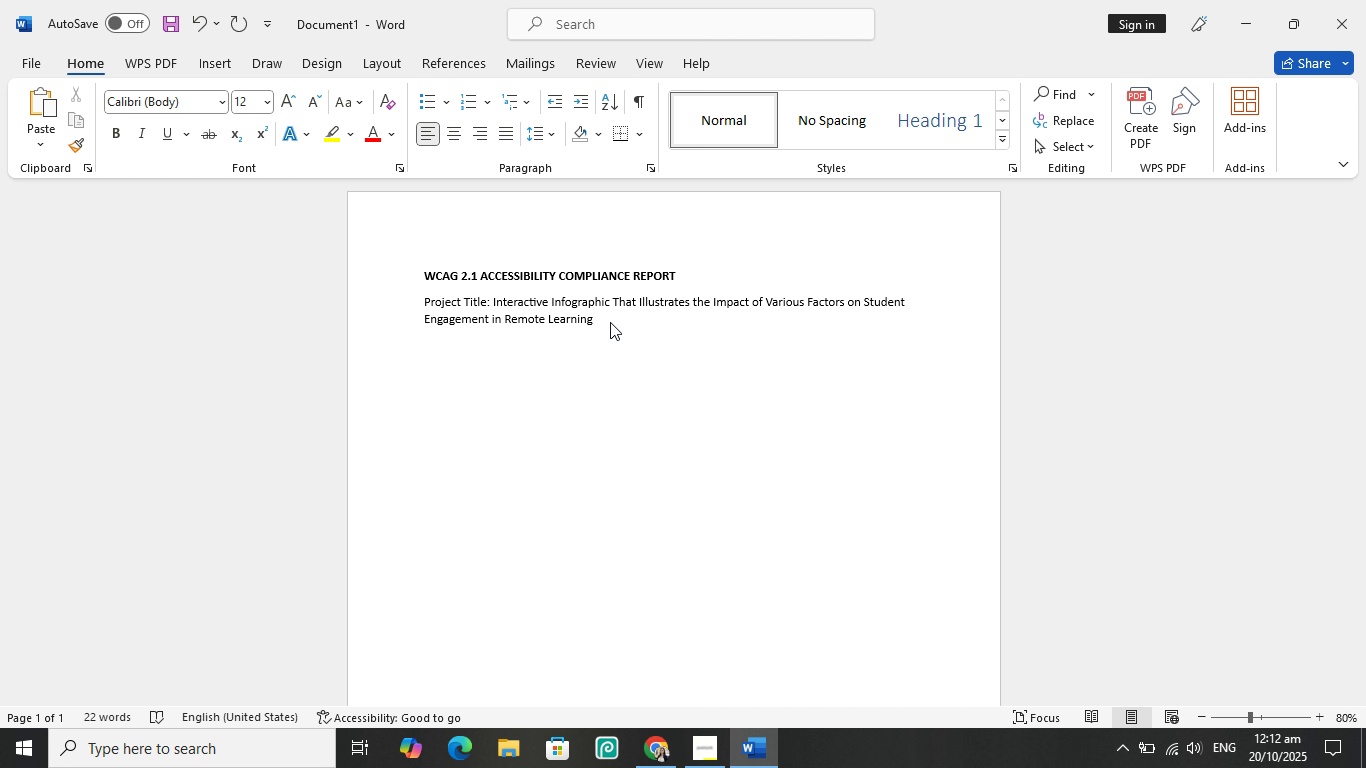 
key(Enter)
 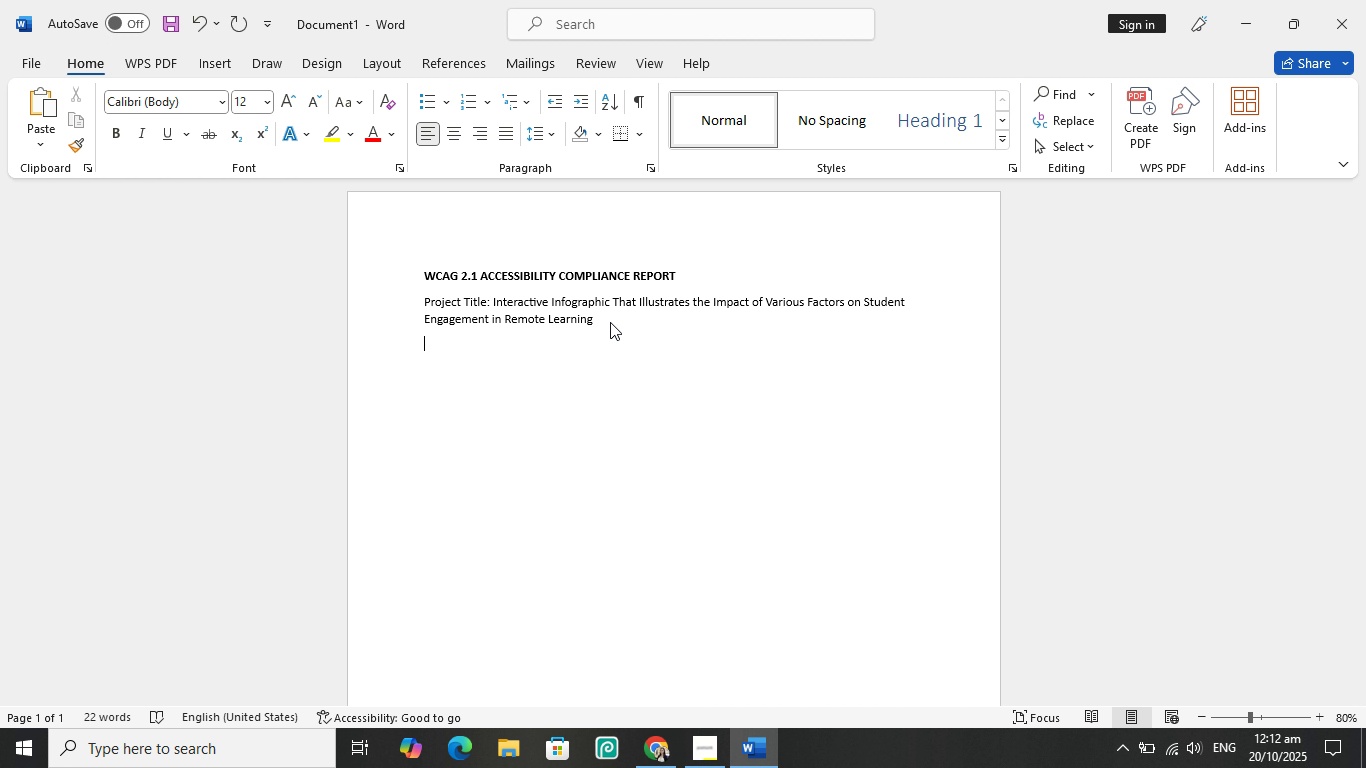 
type(Created Using: Cnva)
key(Backspace)
key(Backspace)
key(Backspace)
type(anva)
 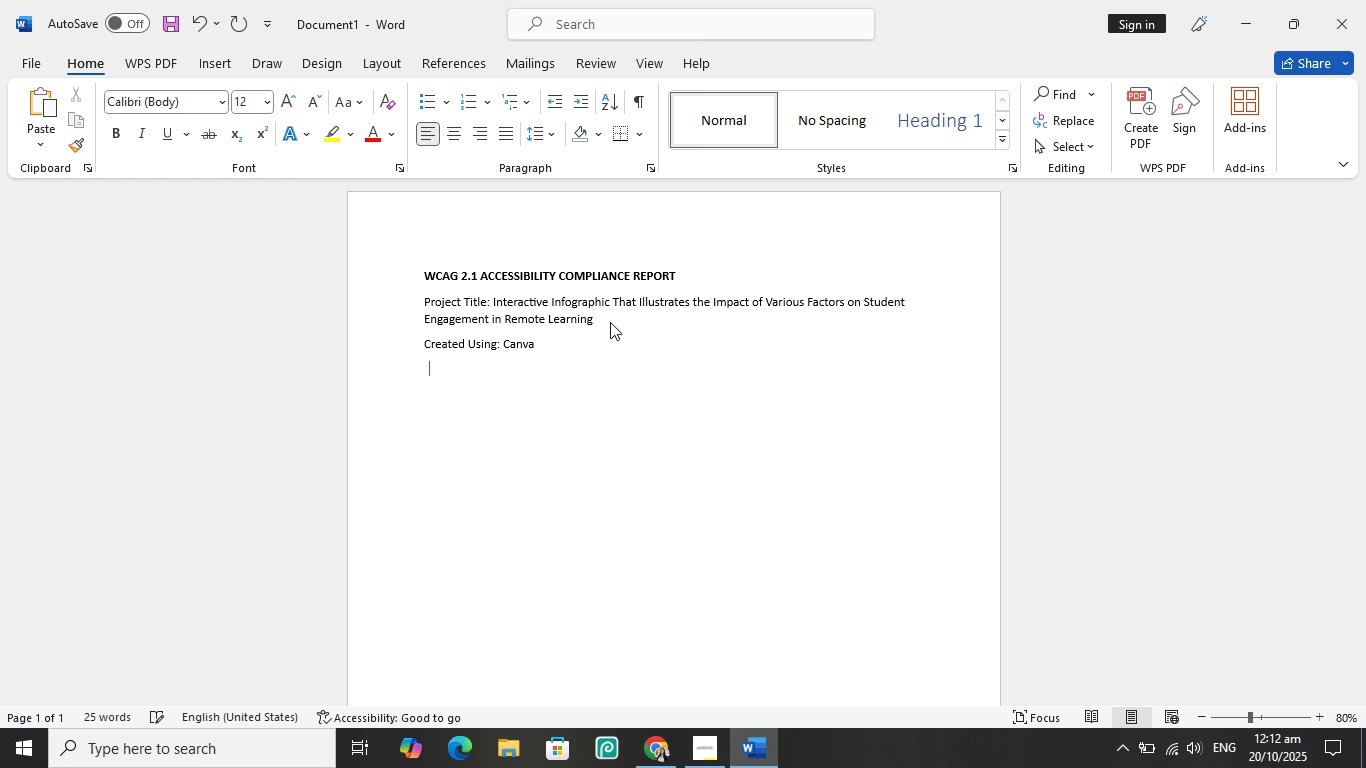 
key(Enter)
 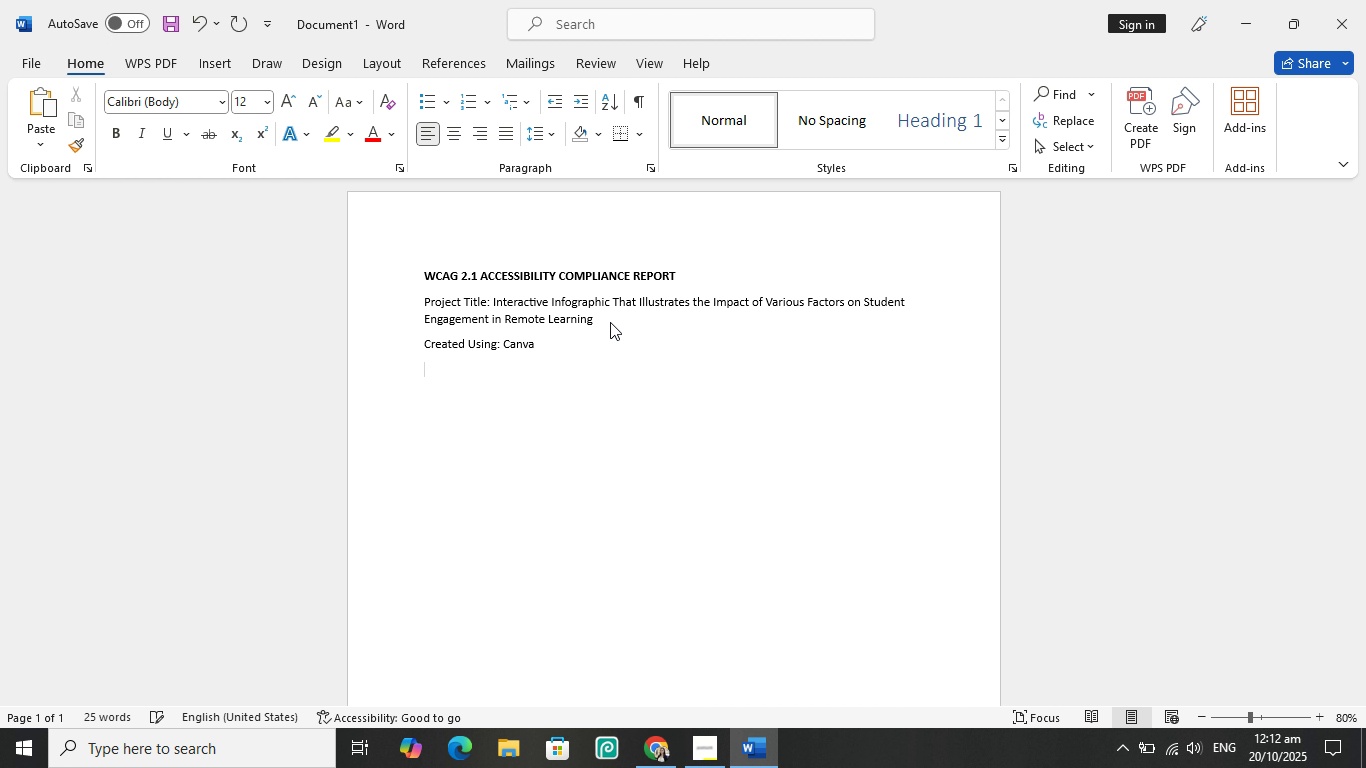 
type(Date: October)
 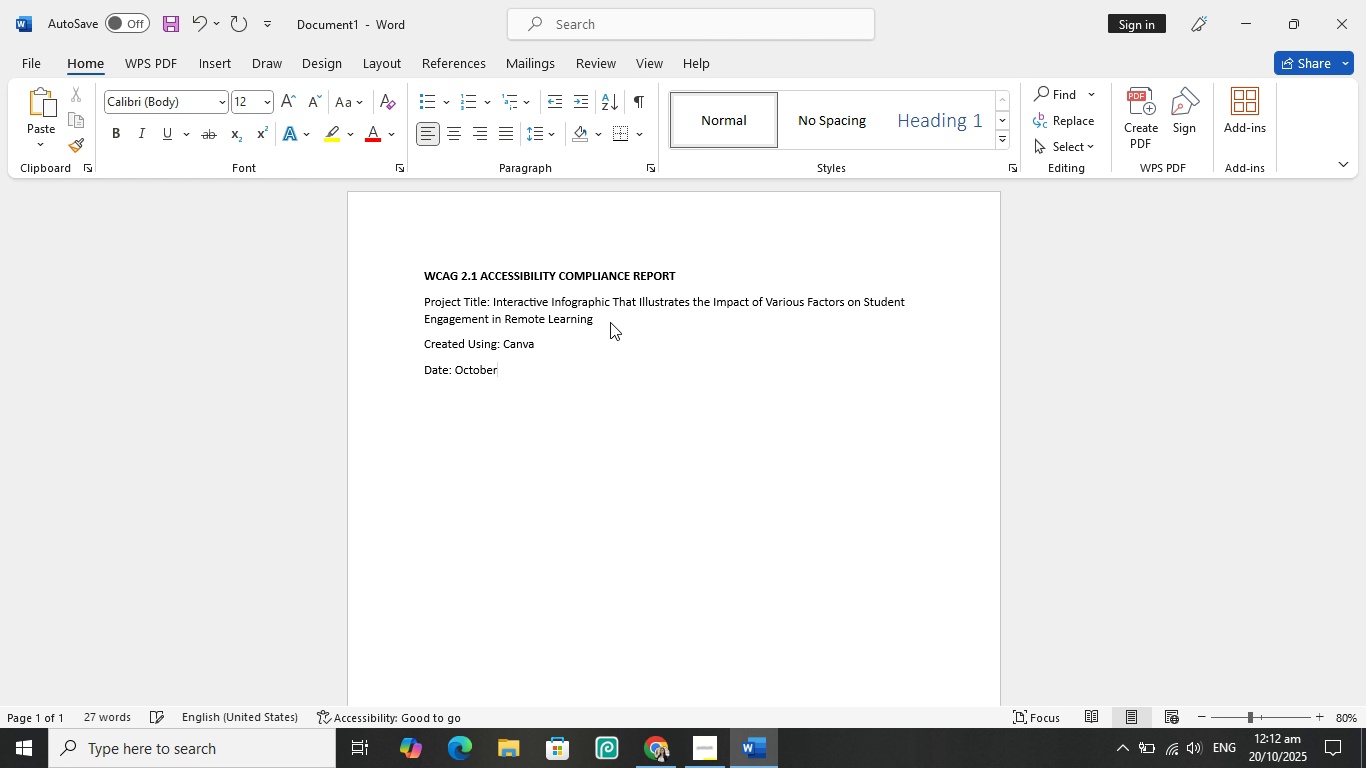 
type( 20, 2025)
 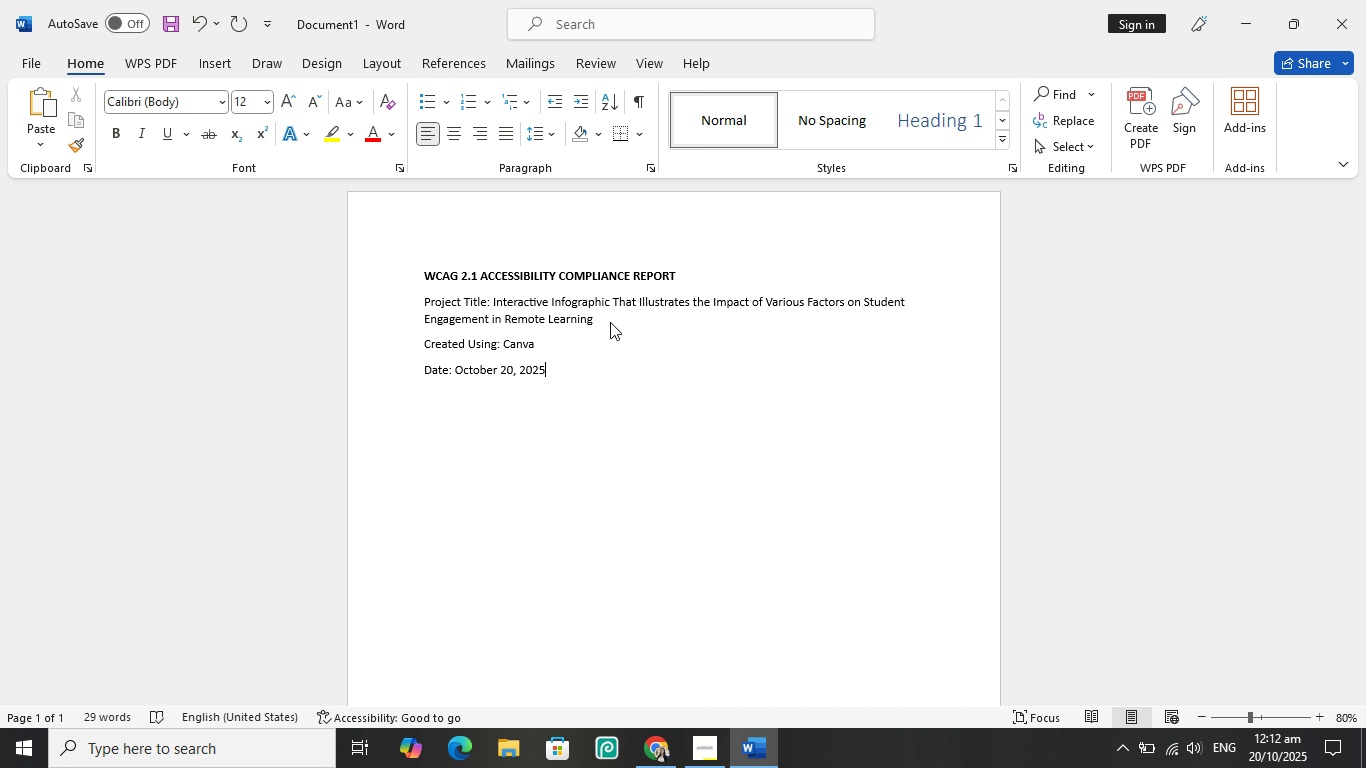 
key(Enter)
 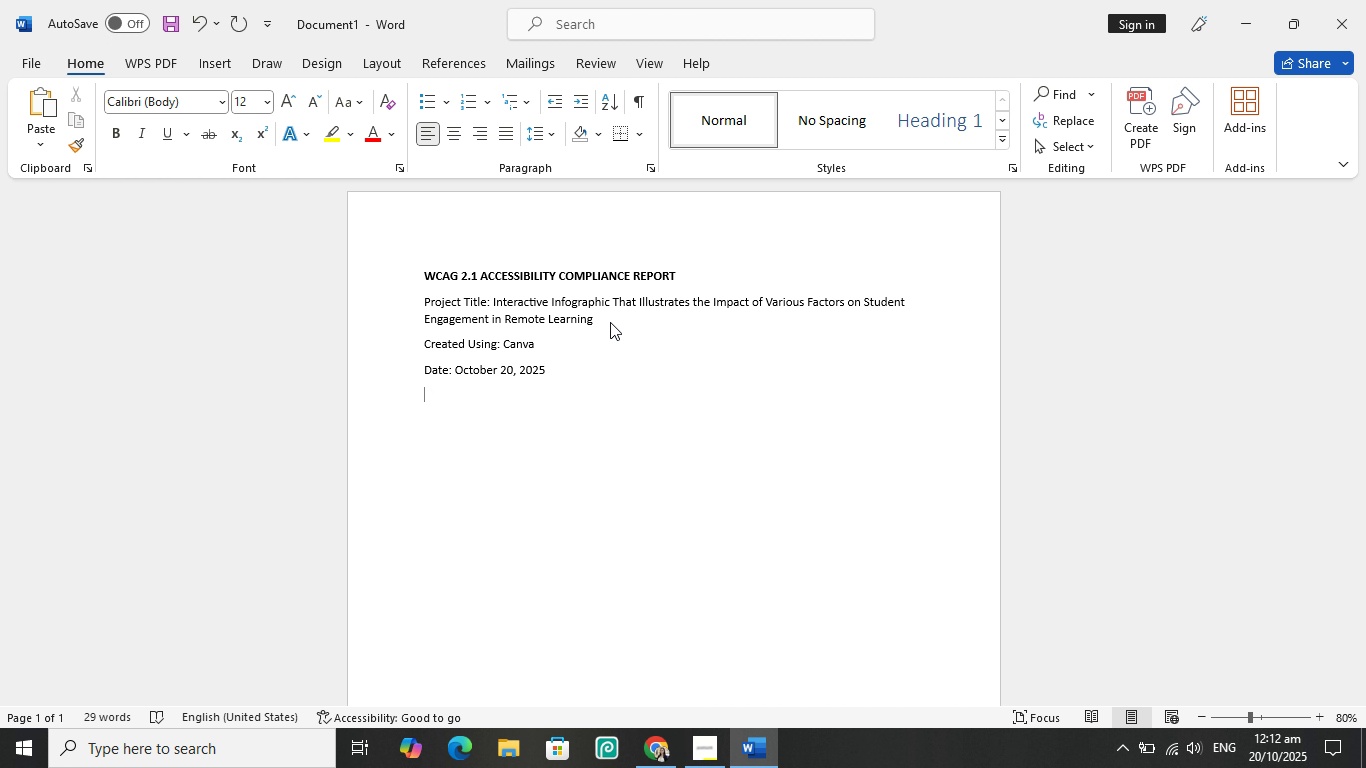 
key(Enter)
 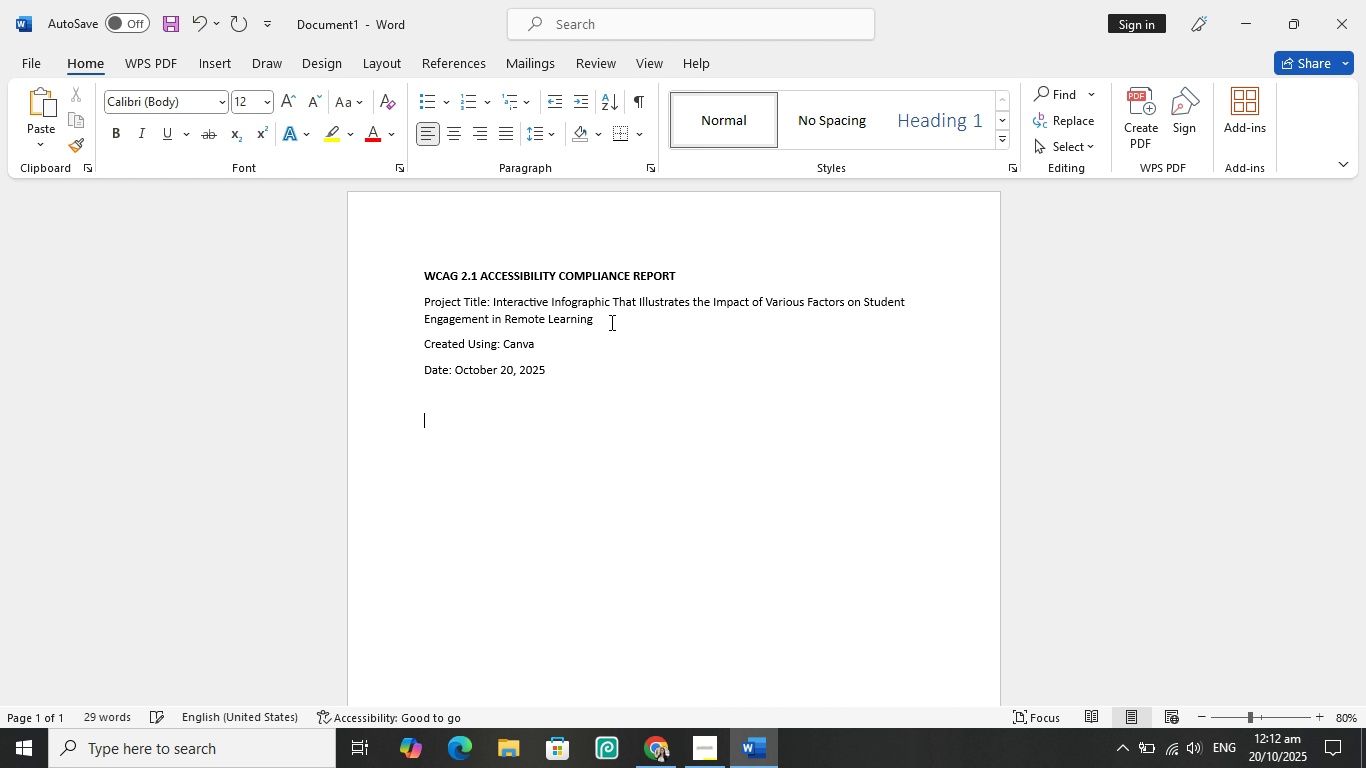 
type(I. Introduction)
 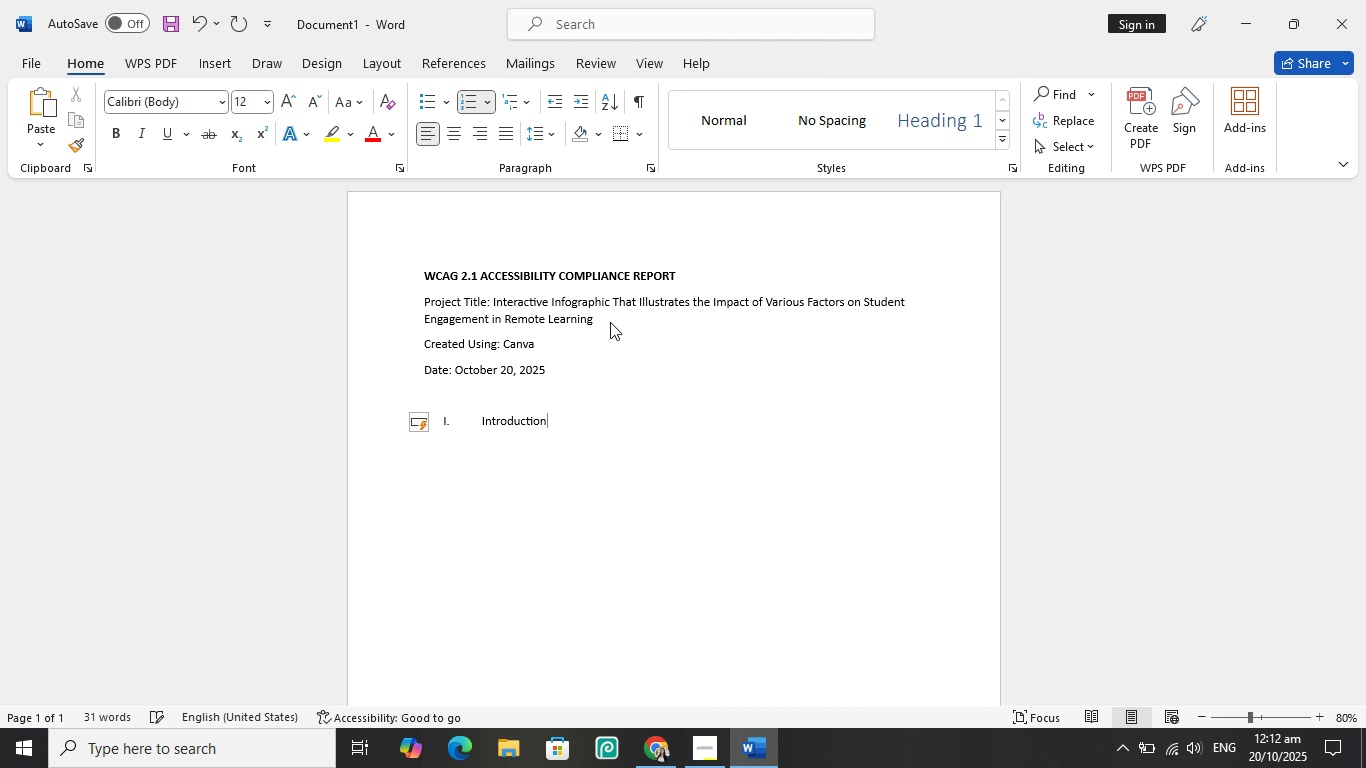 
hold_key(key=ControlLeft, duration=0.33)
 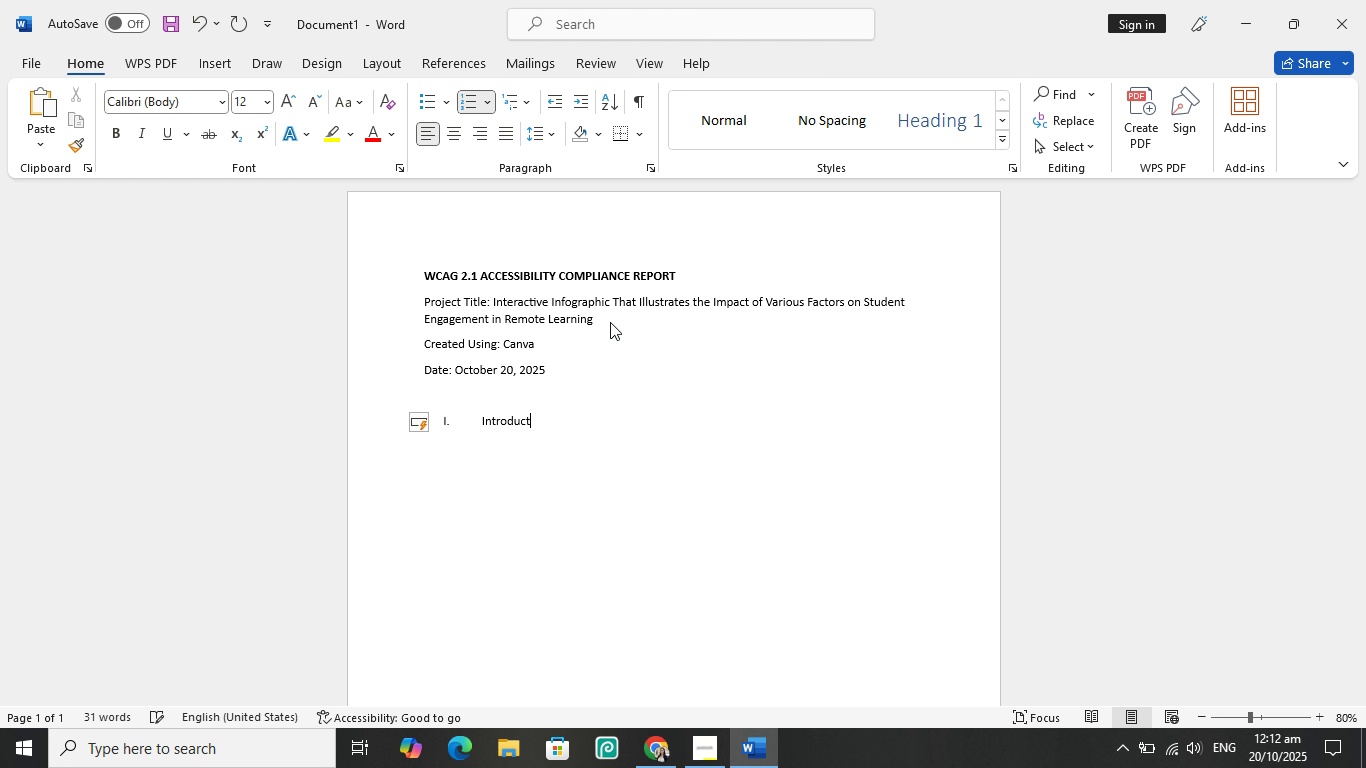 
key(Enter)
 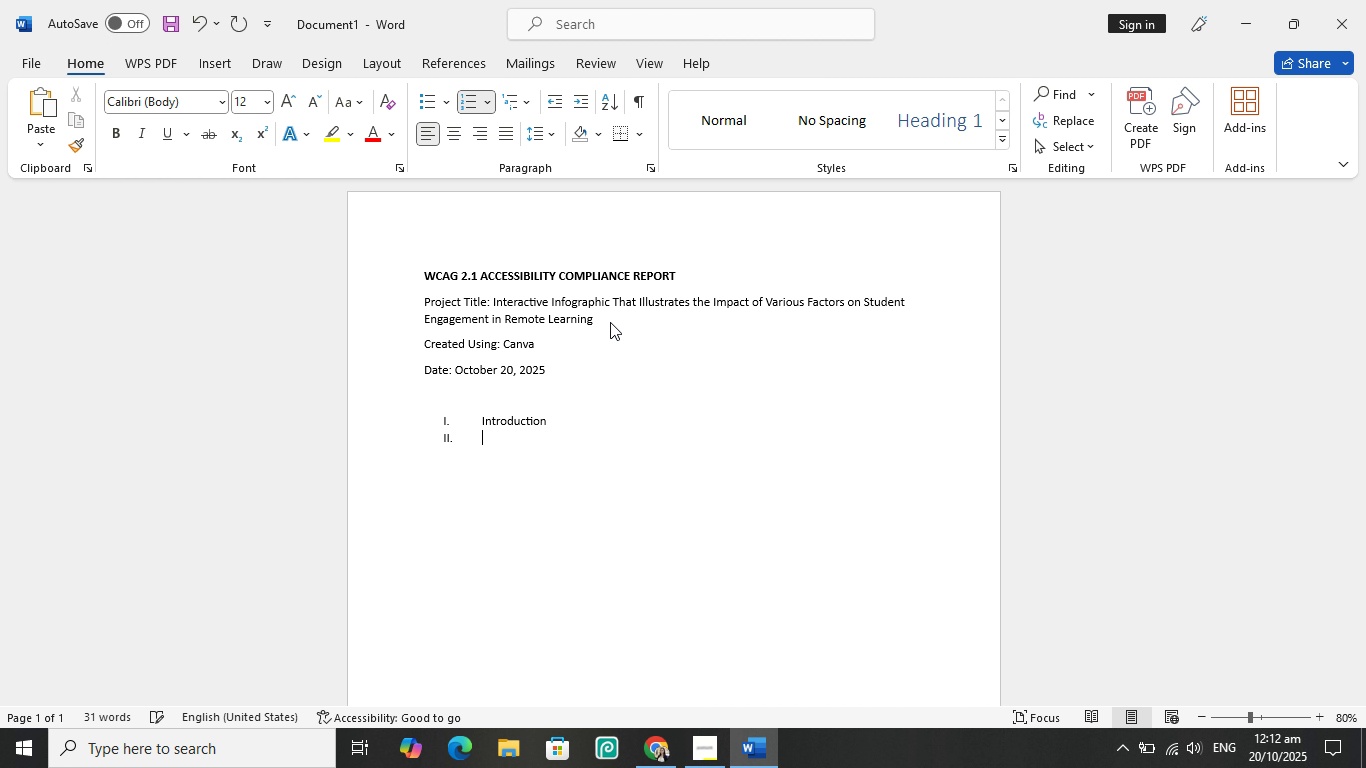 
key(Enter)
 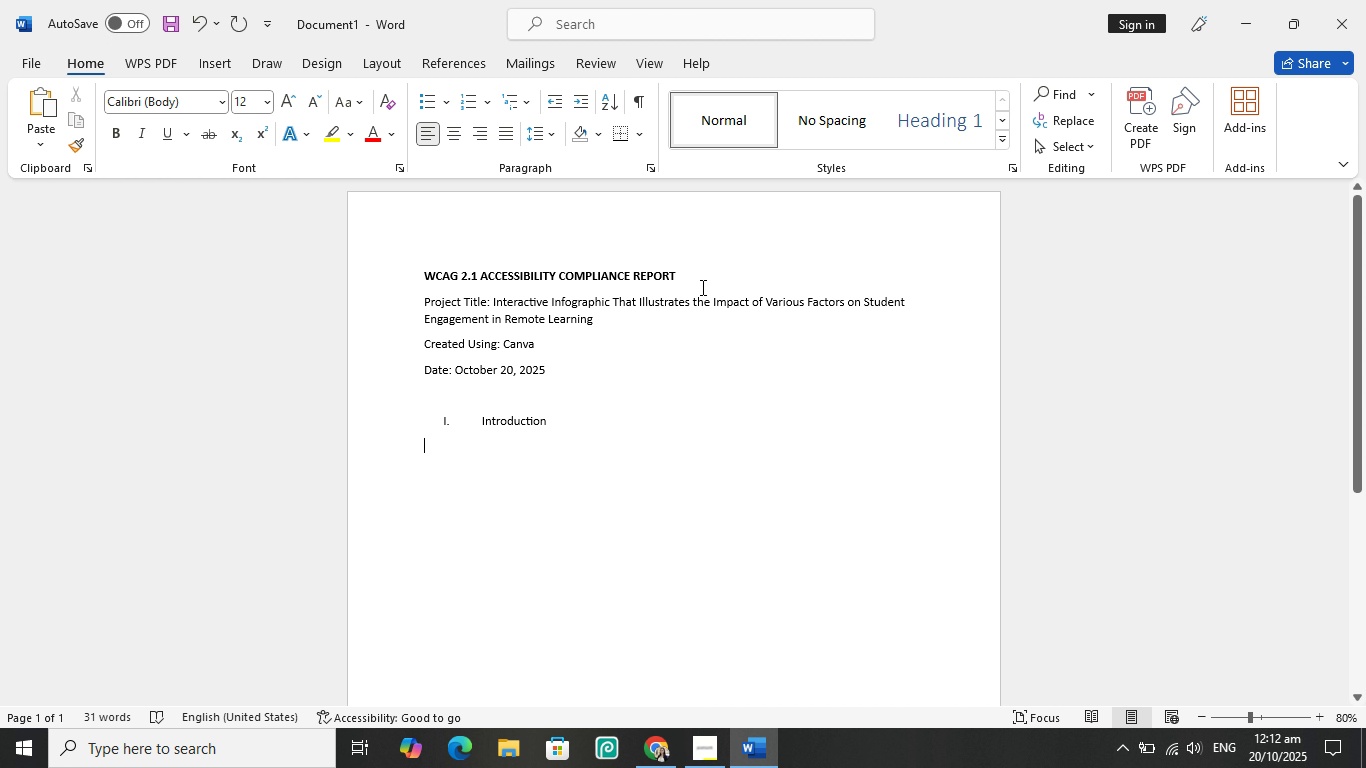 
left_click_drag(start_coordinate=[690, 274], to_coordinate=[434, 255])
 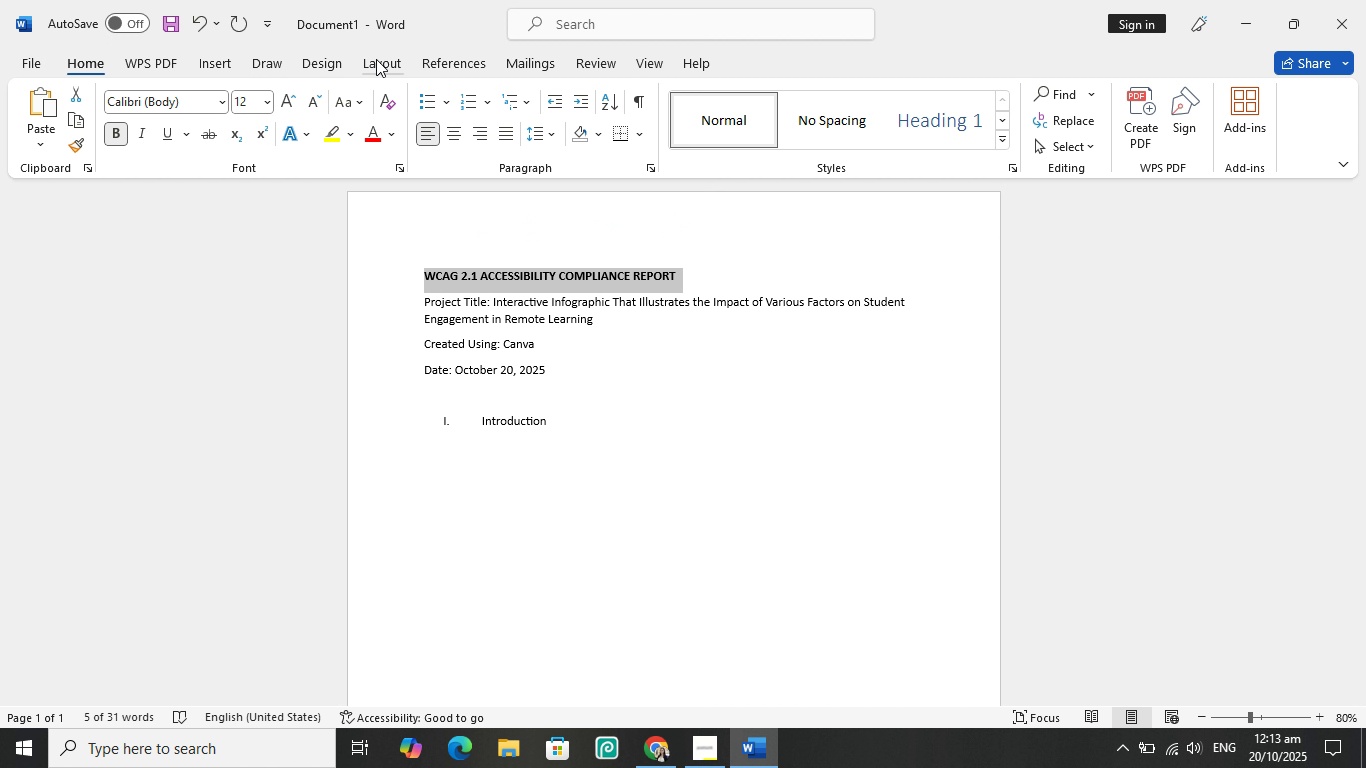 
left_click([375, 59])
 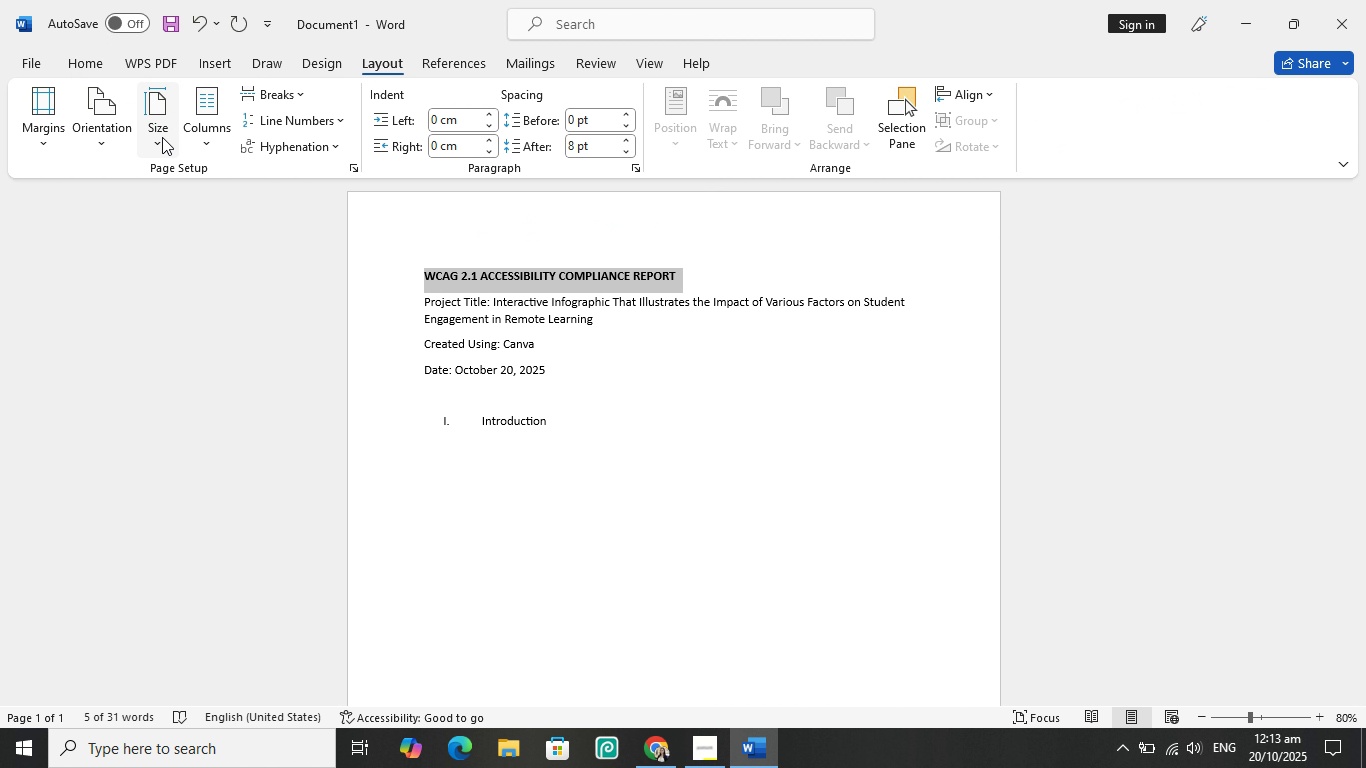 
left_click([161, 137])
 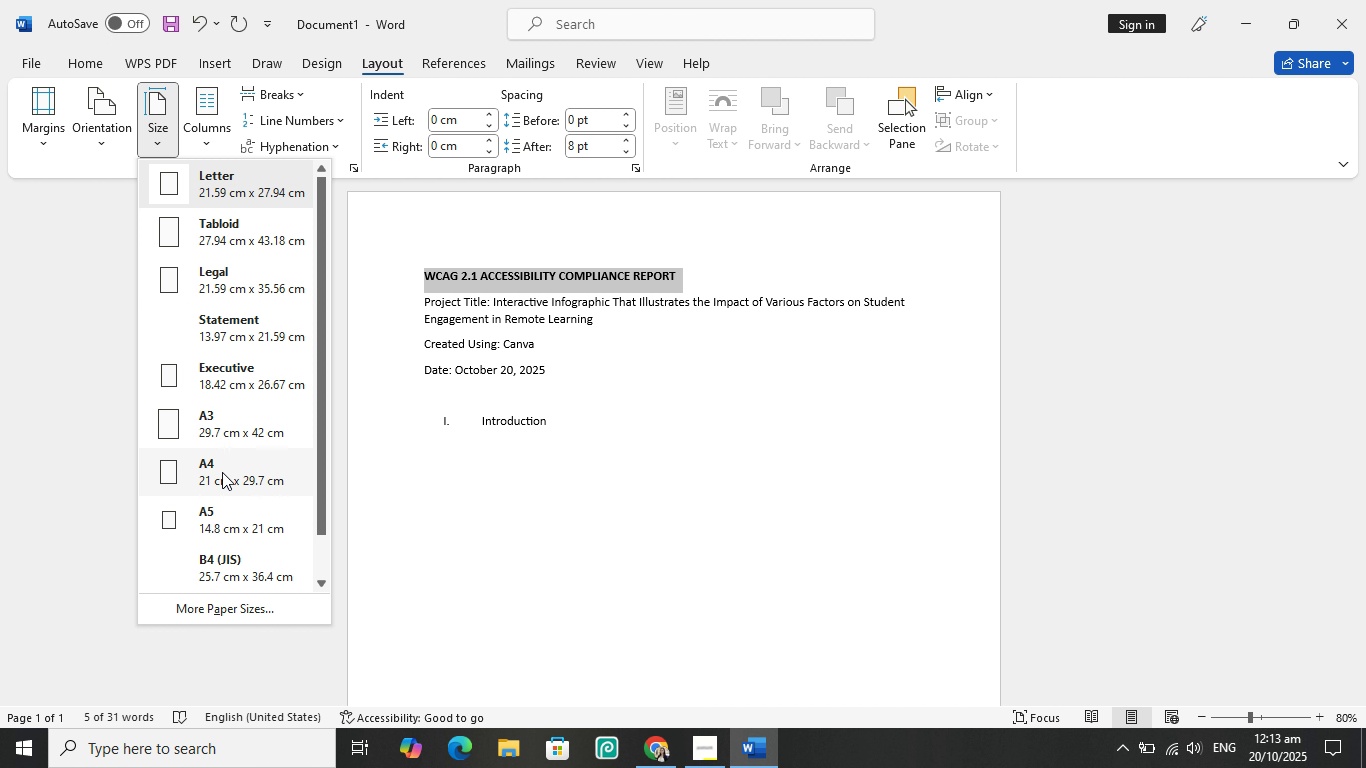 
wait(5.14)
 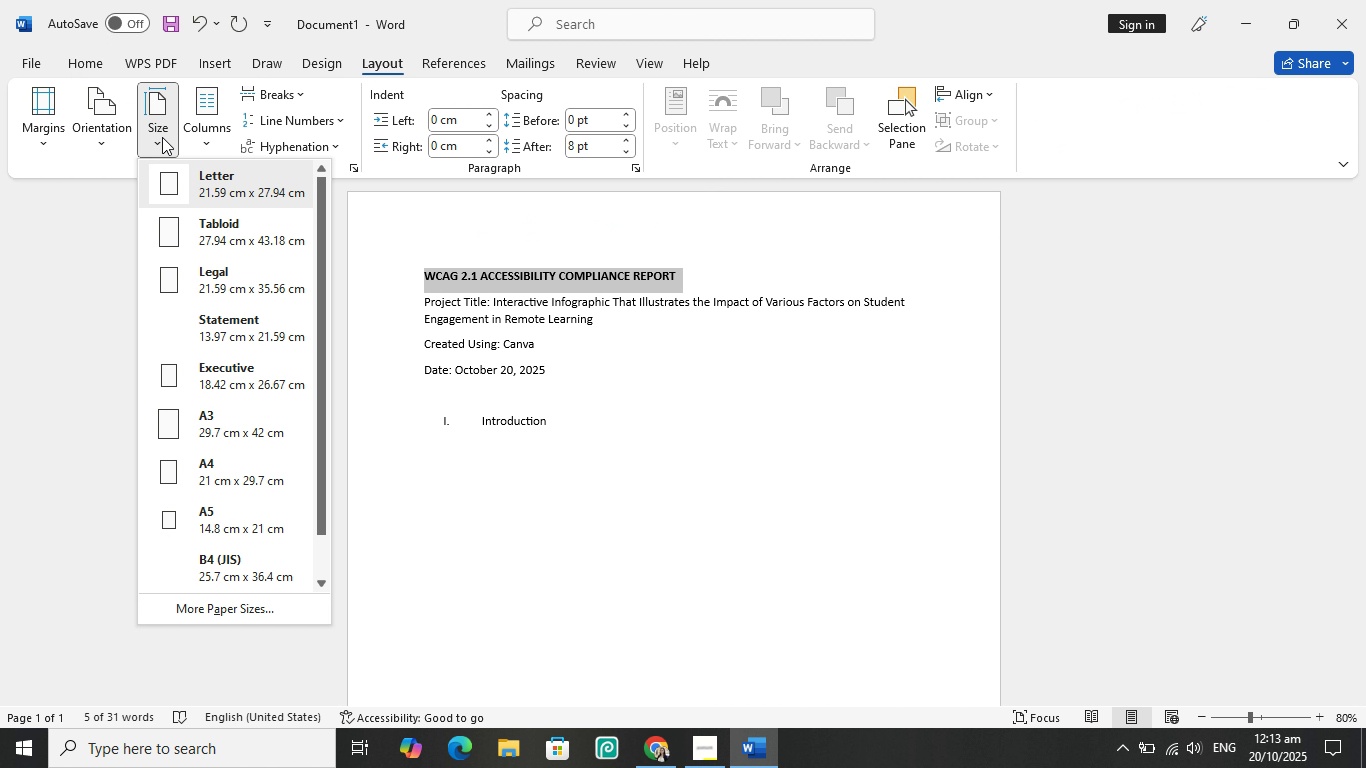 
left_click([223, 474])
 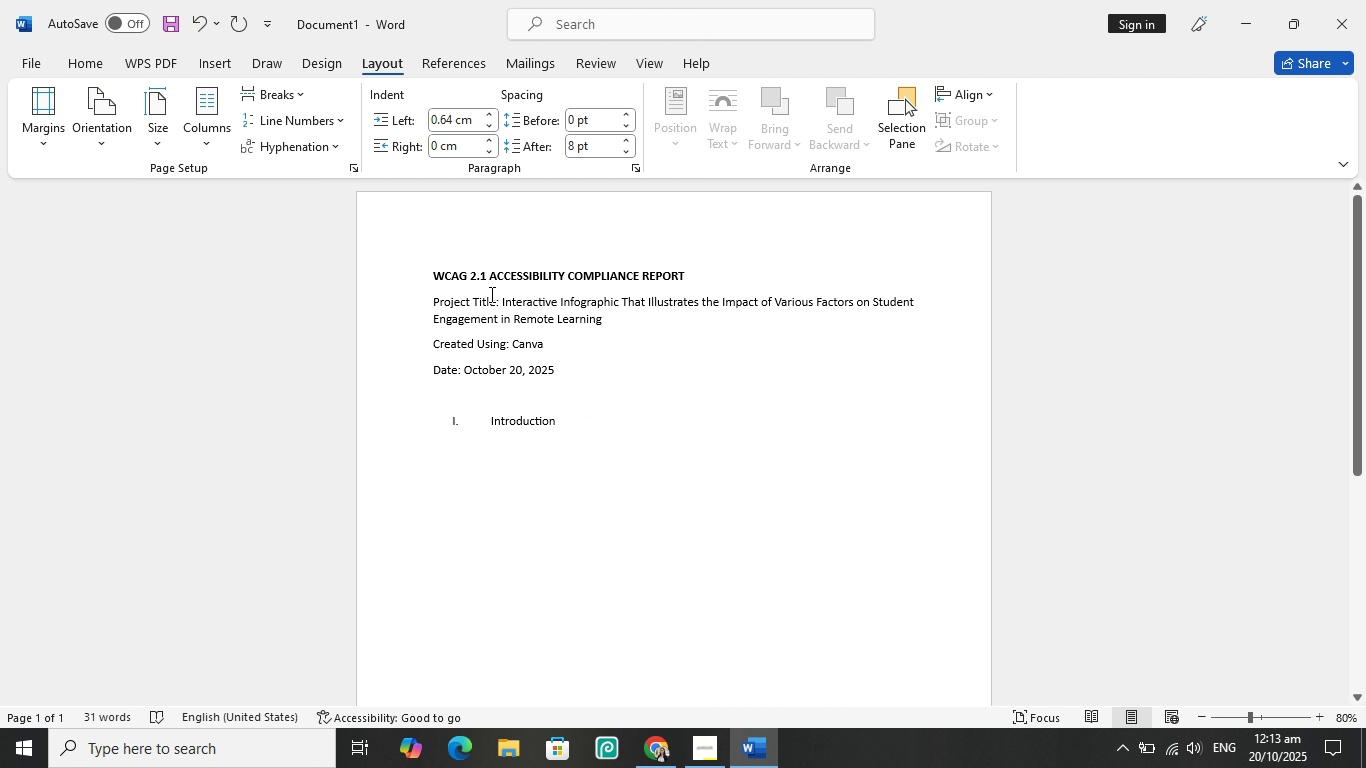 
left_click_drag(start_coordinate=[581, 365], to_coordinate=[430, 302])
 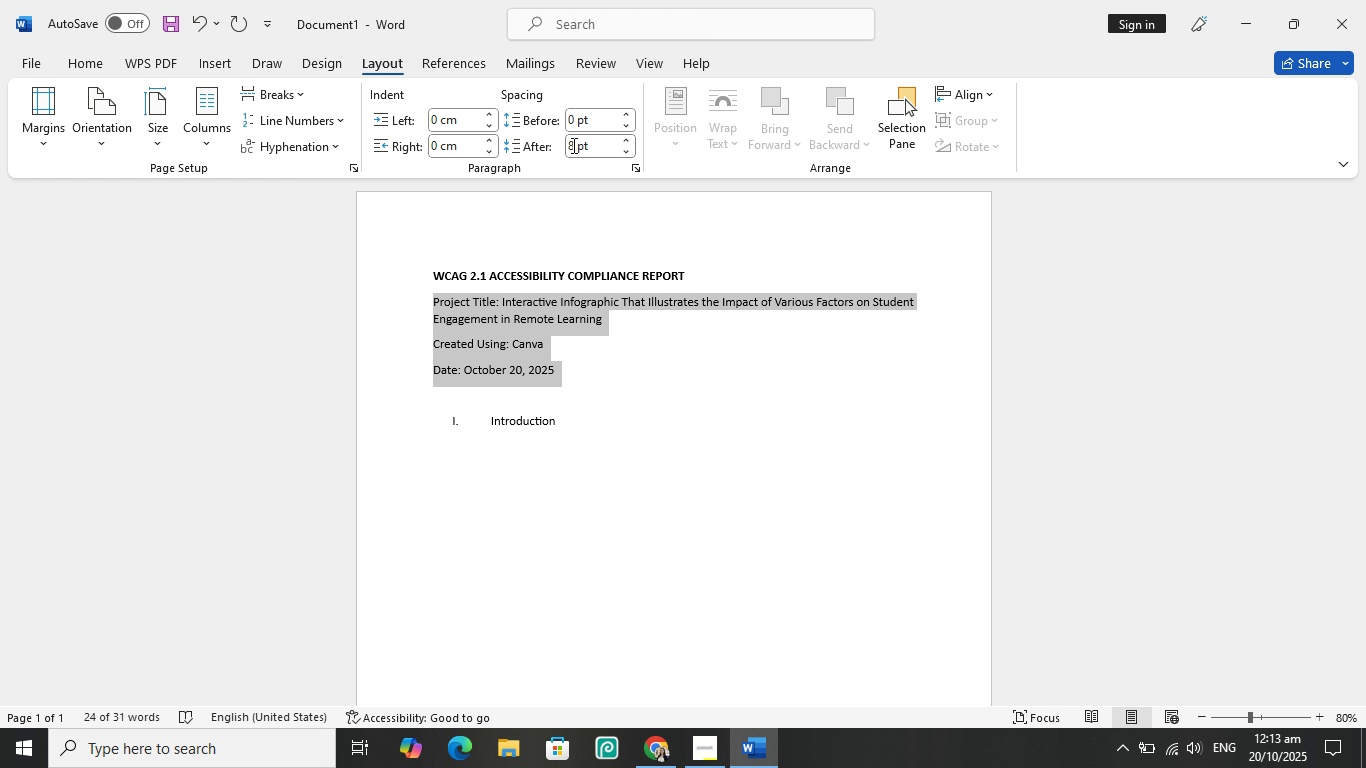 
left_click([572, 145])
 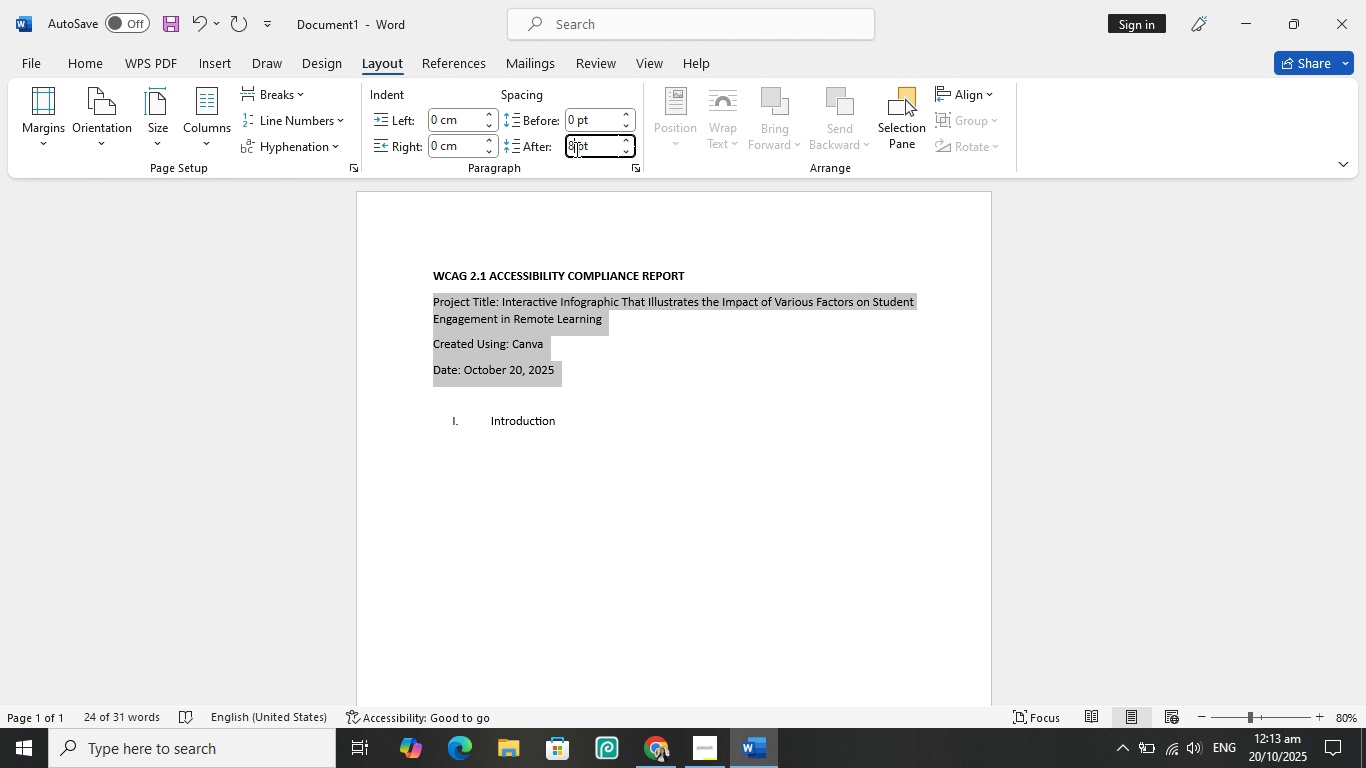 
left_click([575, 149])
 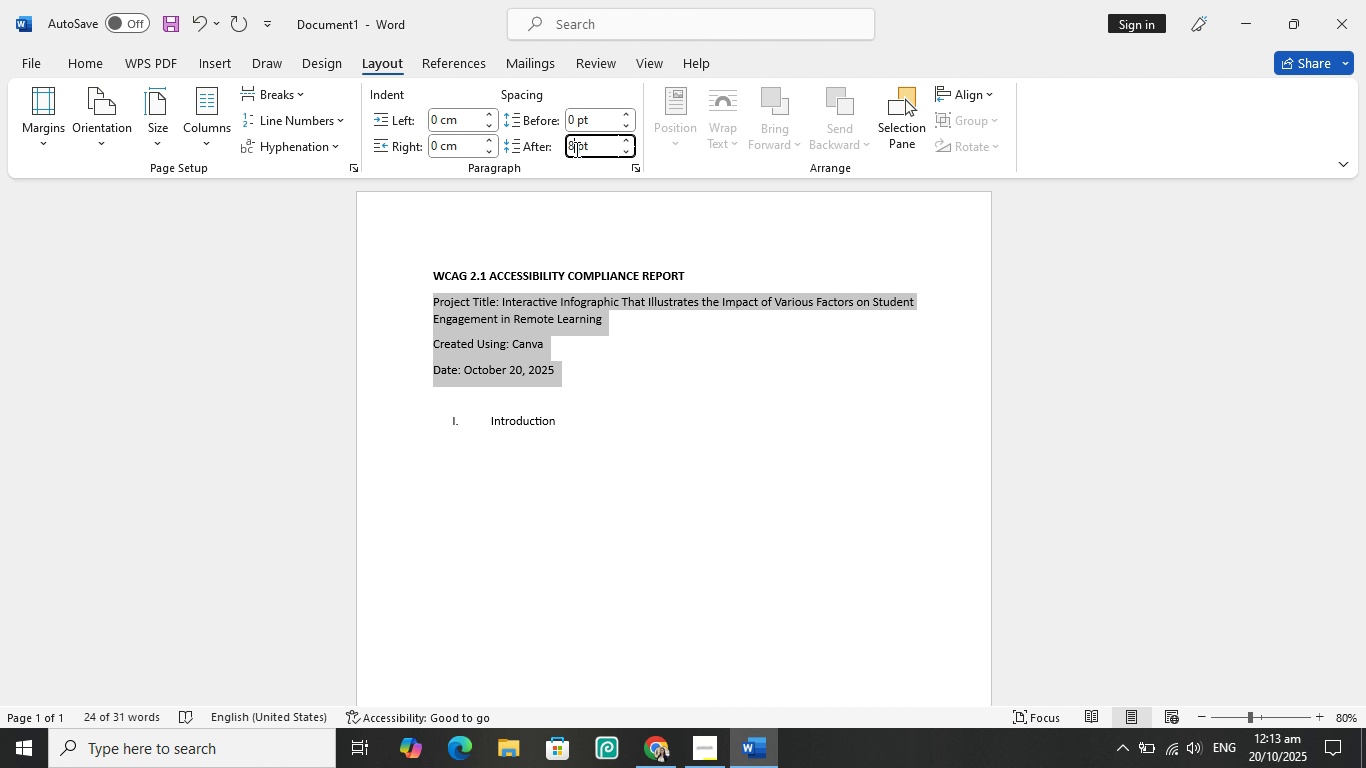 
key(Backspace)
 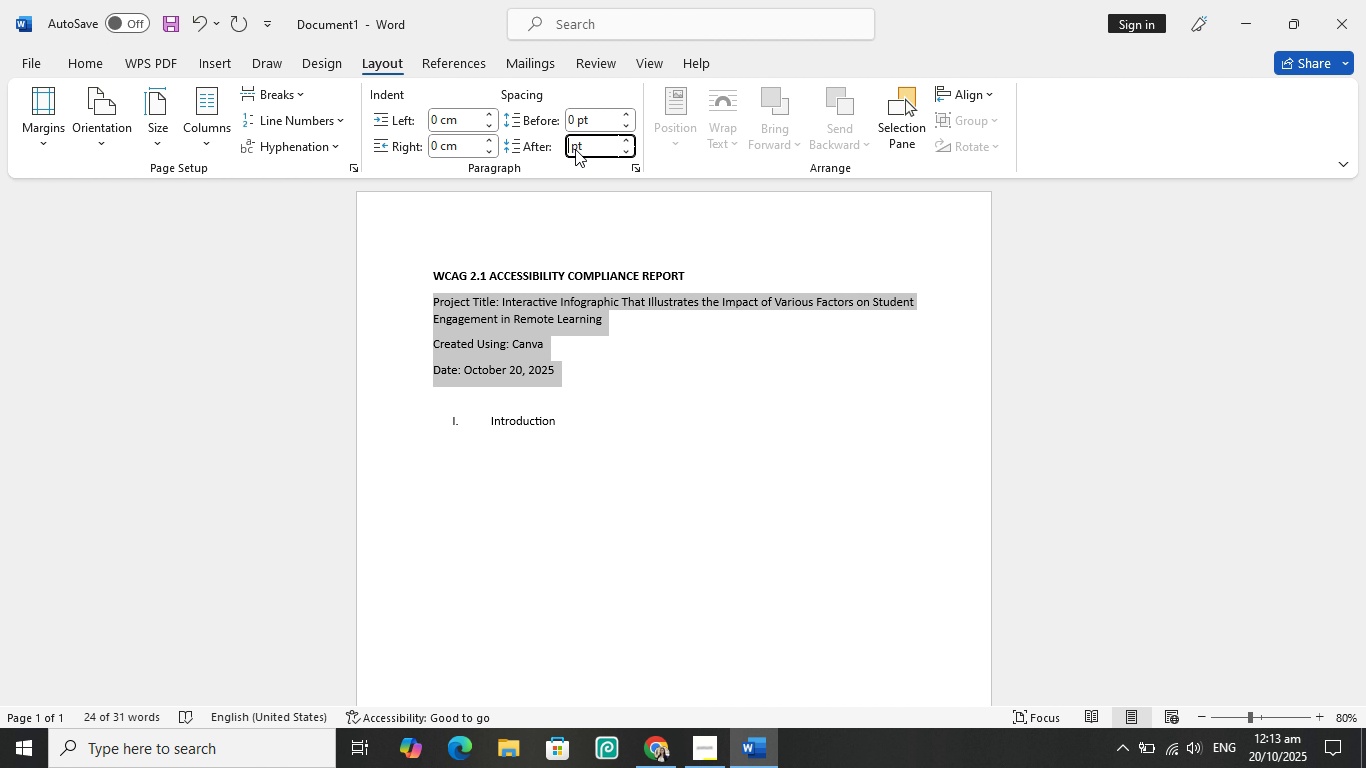 
key(Numpad4)
 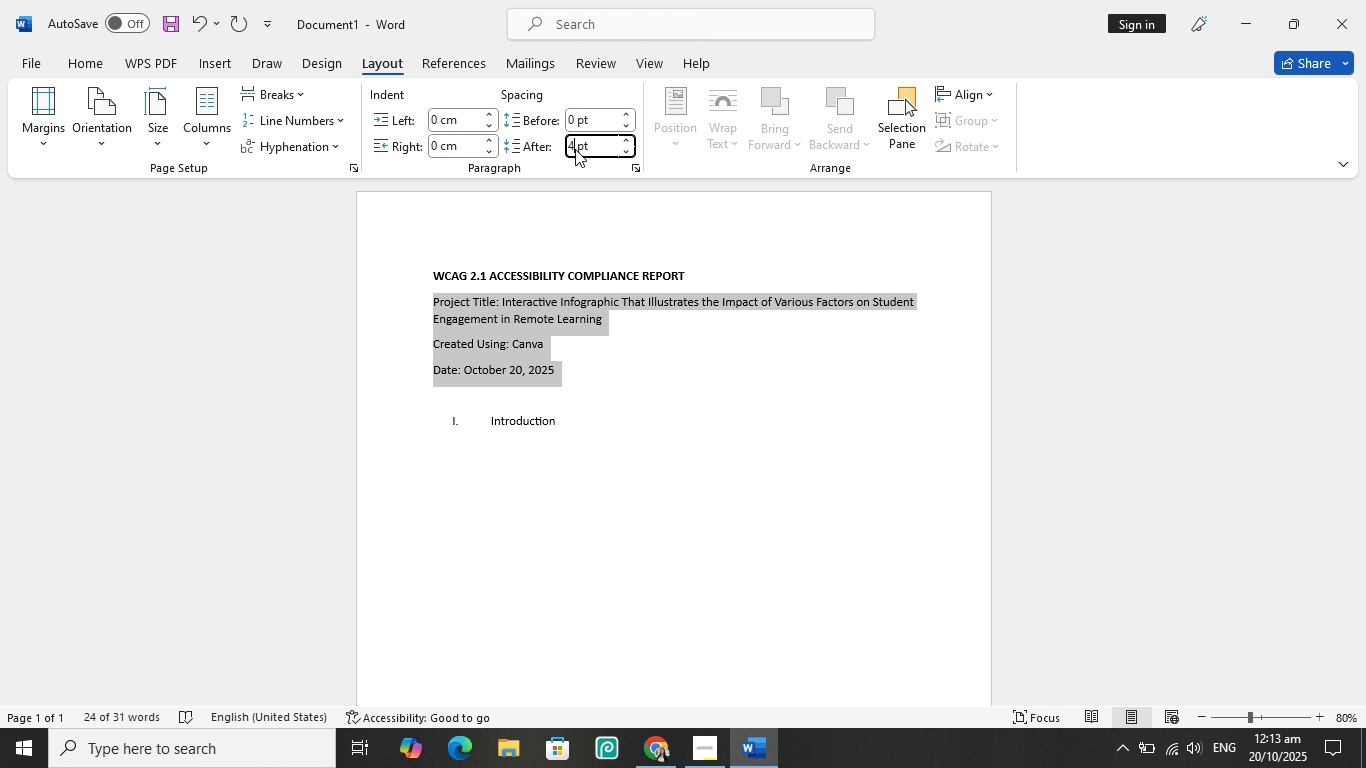 
key(Enter)
 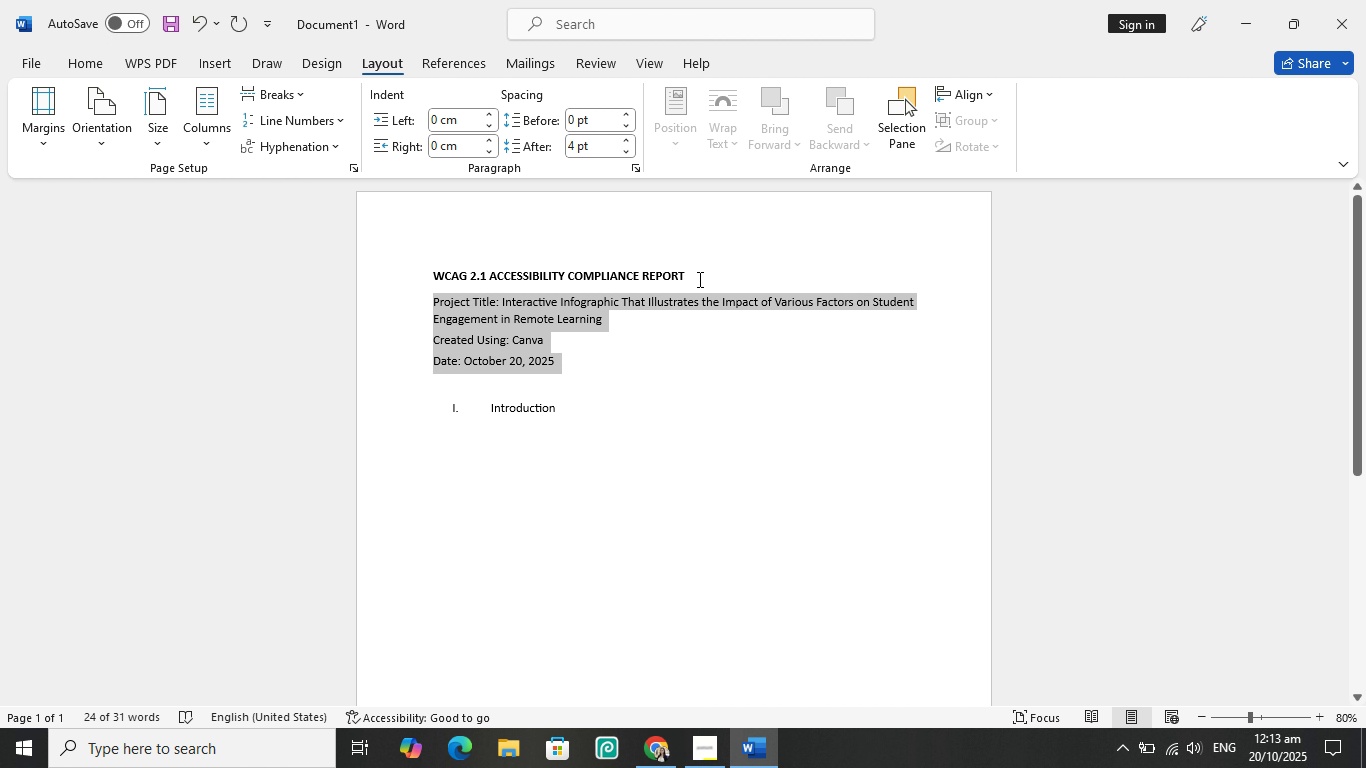 
left_click([695, 382])
 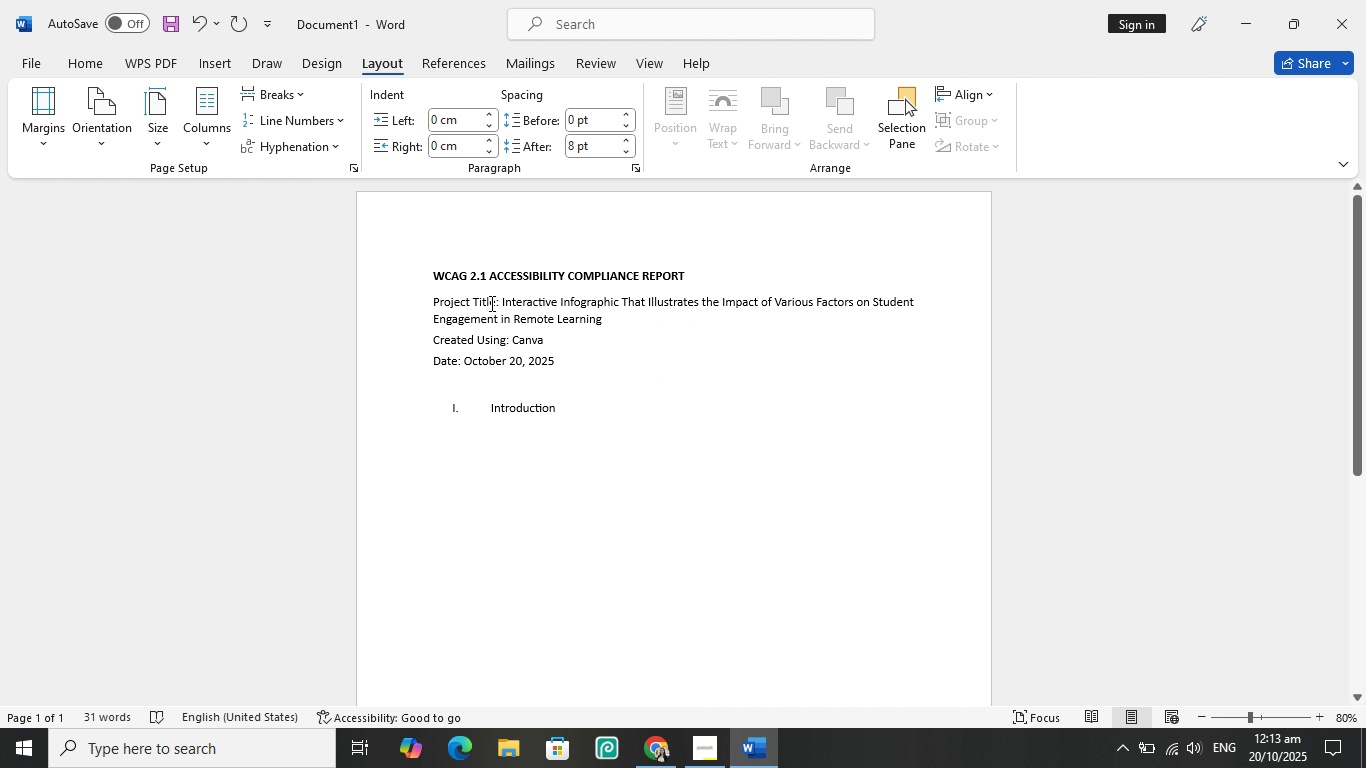 
left_click_drag(start_coordinate=[494, 301], to_coordinate=[447, 303])
 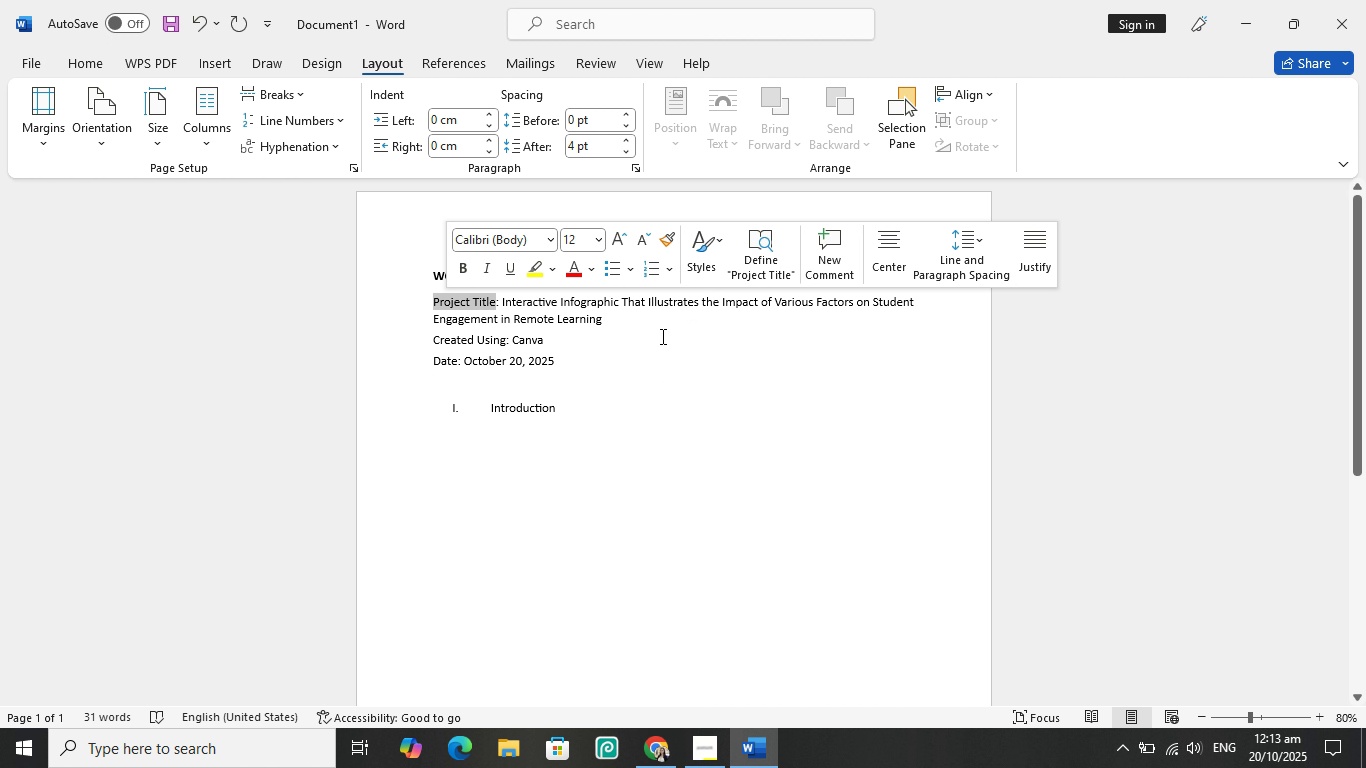 
left_click([661, 336])
 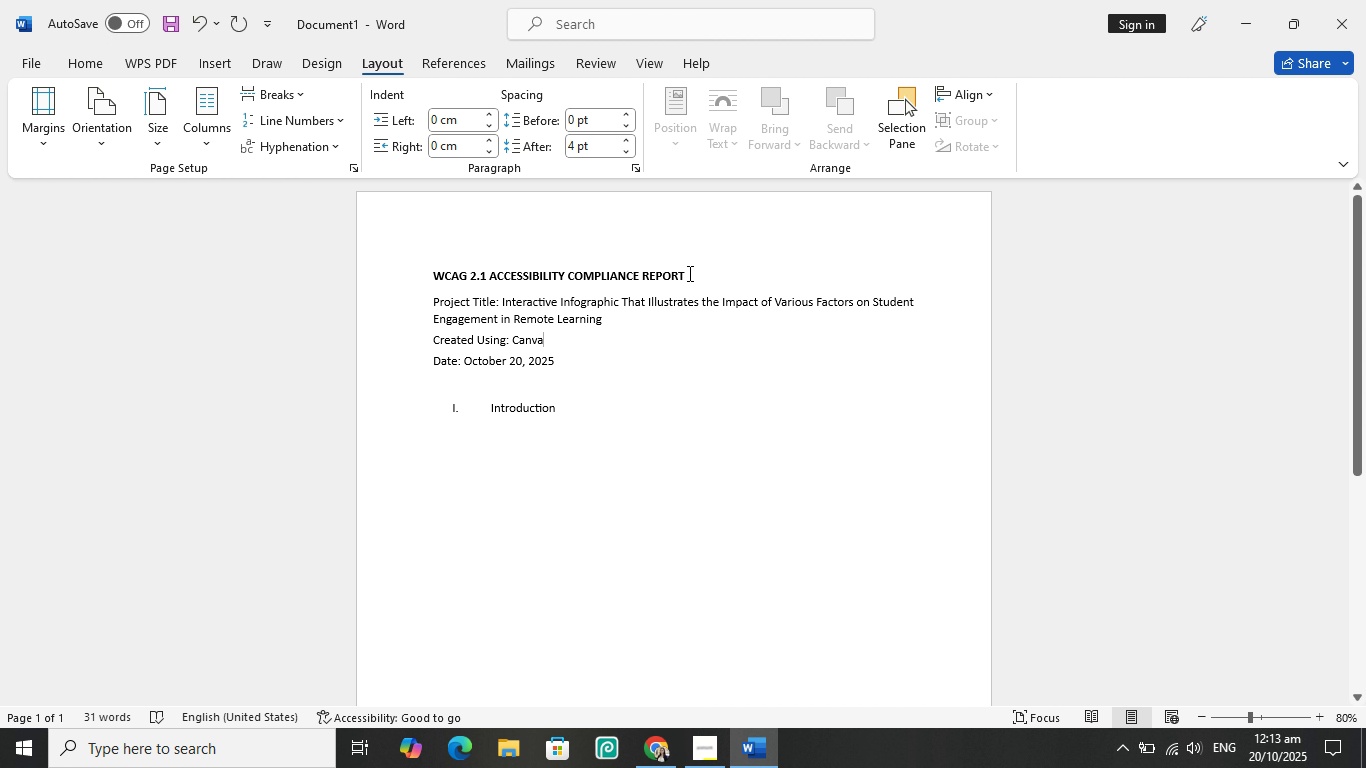 
left_click_drag(start_coordinate=[688, 273], to_coordinate=[436, 268])
 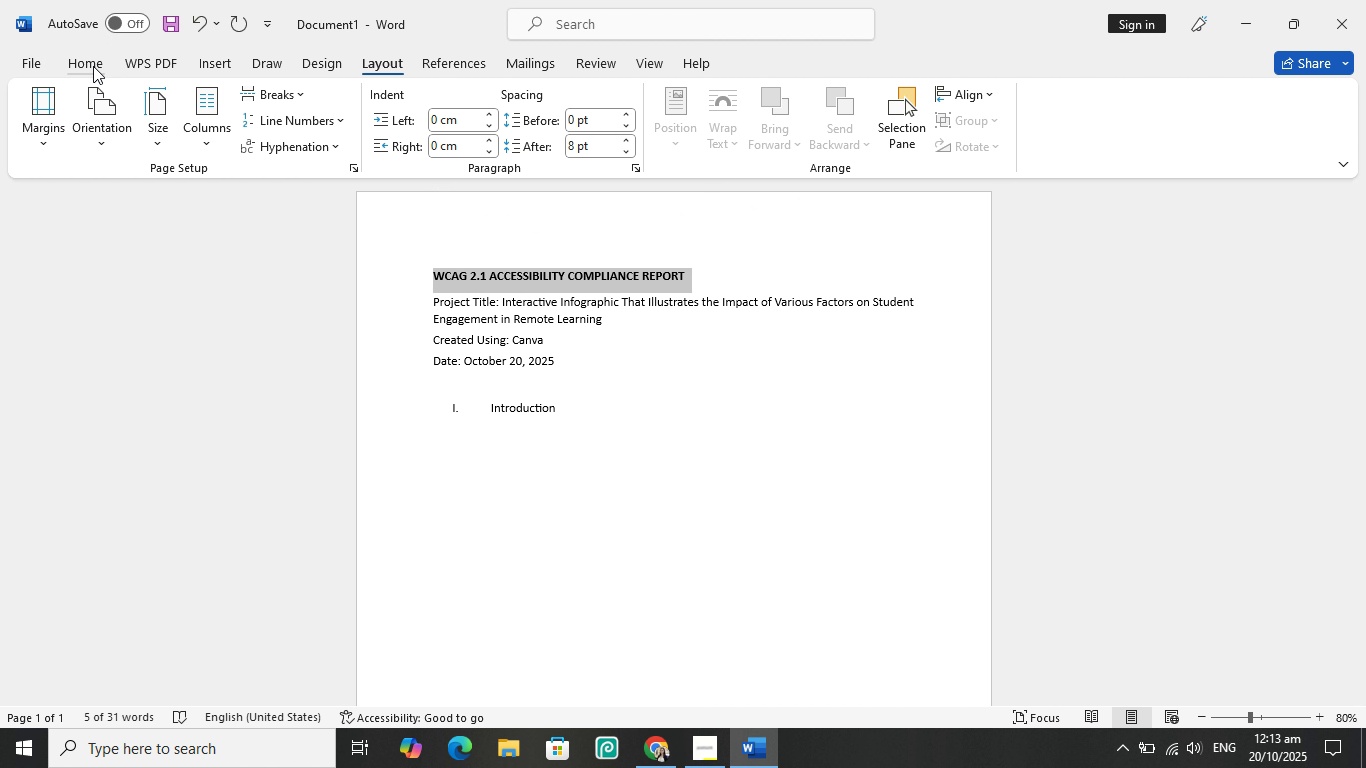 
left_click([93, 66])
 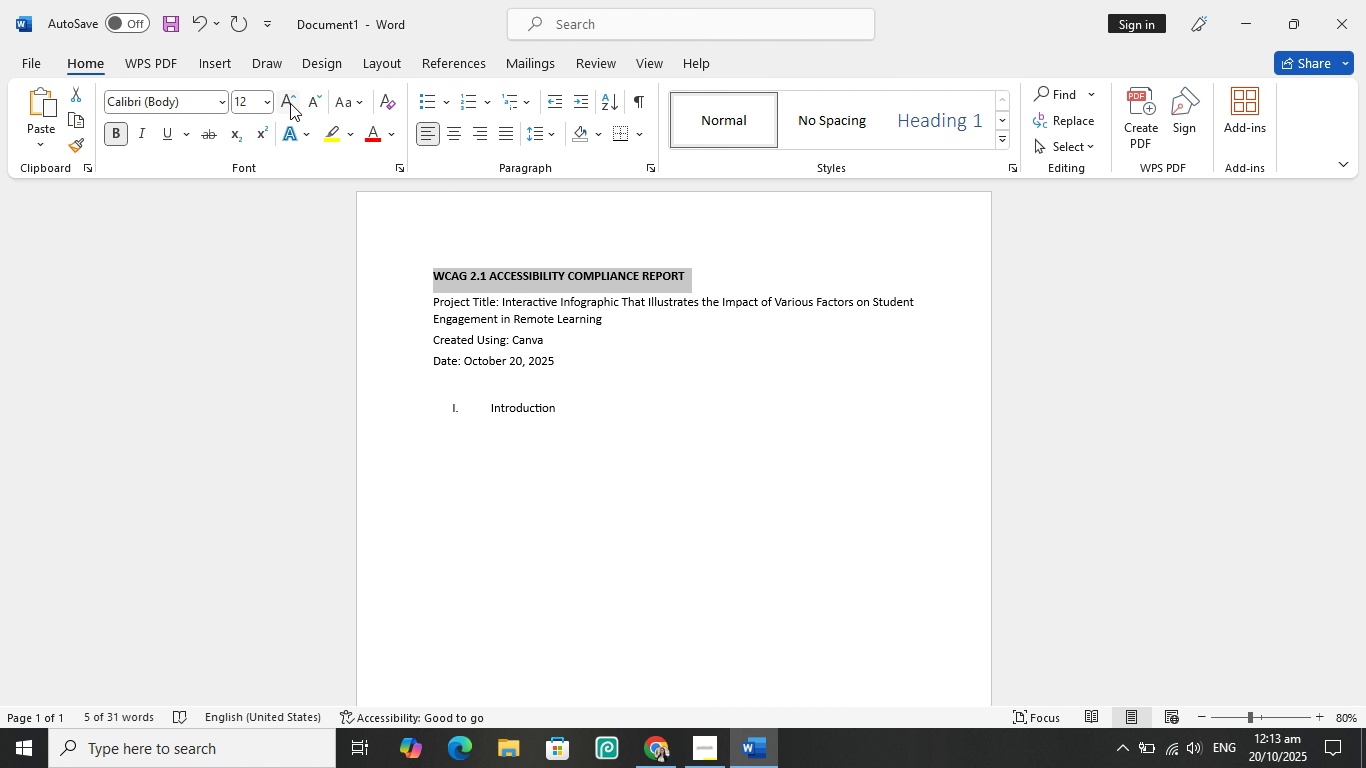 
left_click([289, 103])
 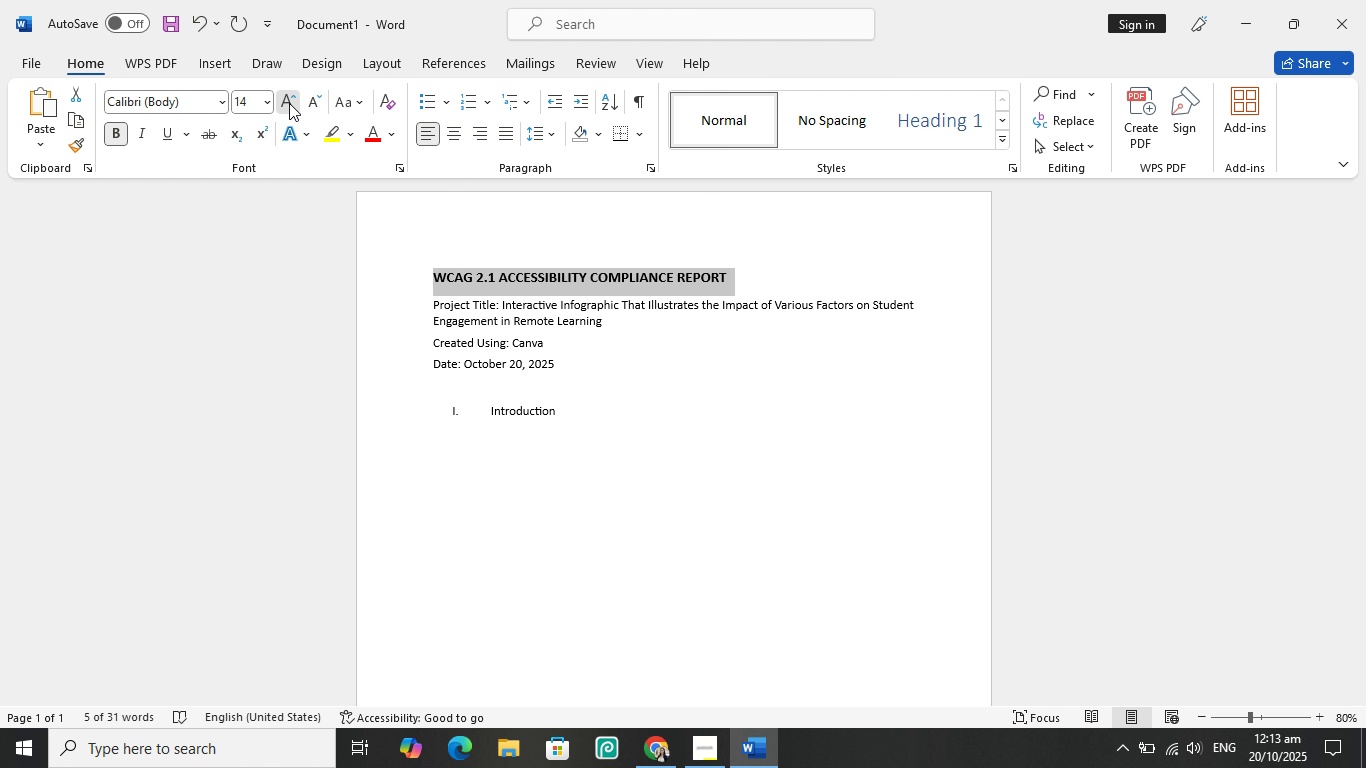 
left_click([289, 103])
 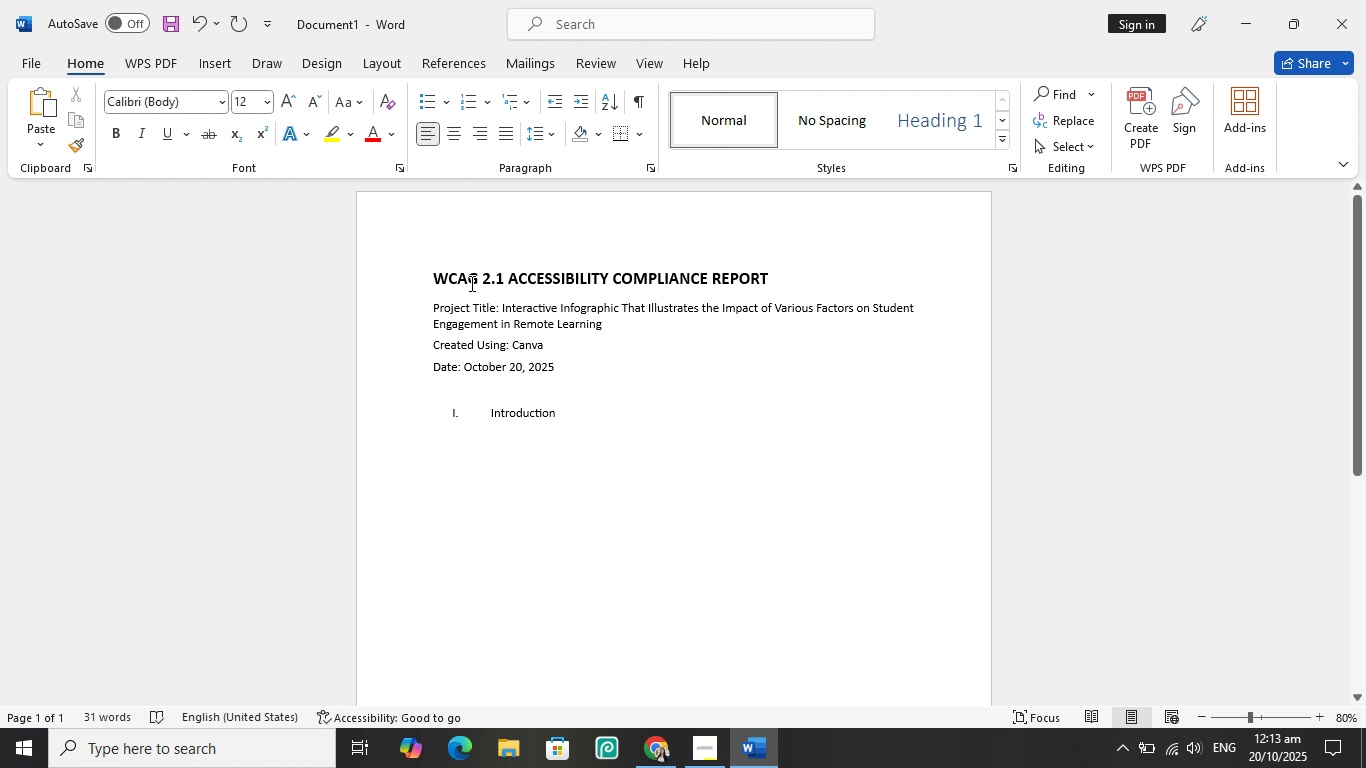 
left_click([485, 297])
 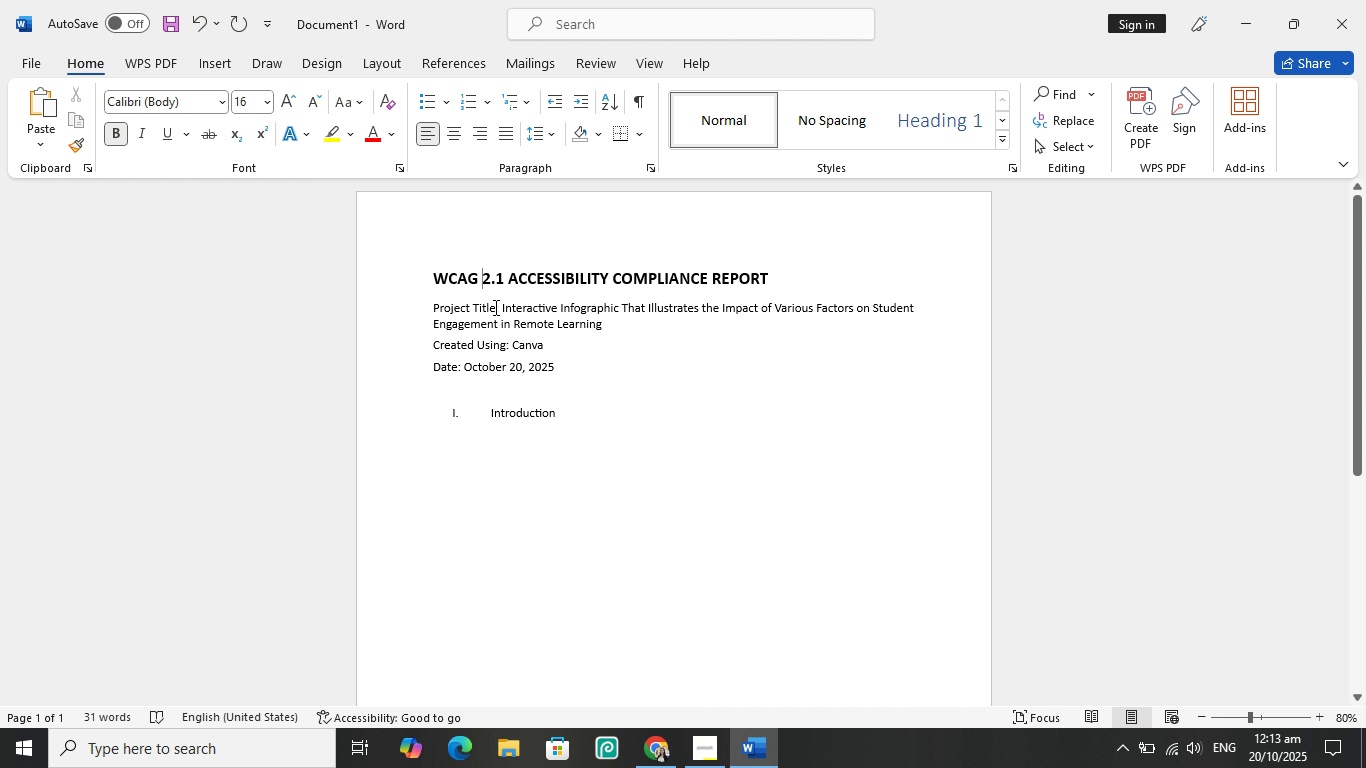 
left_click_drag(start_coordinate=[494, 307], to_coordinate=[427, 307])
 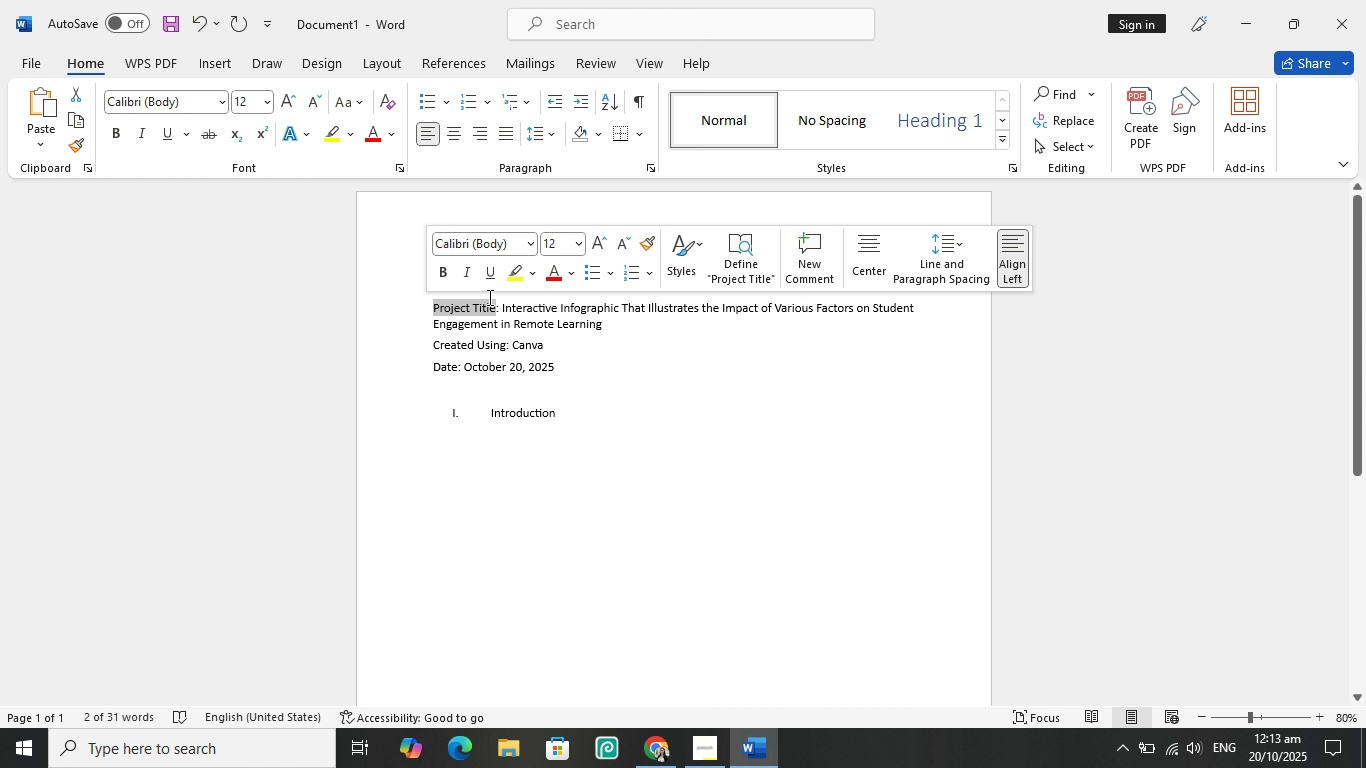 
key(Control+V)
 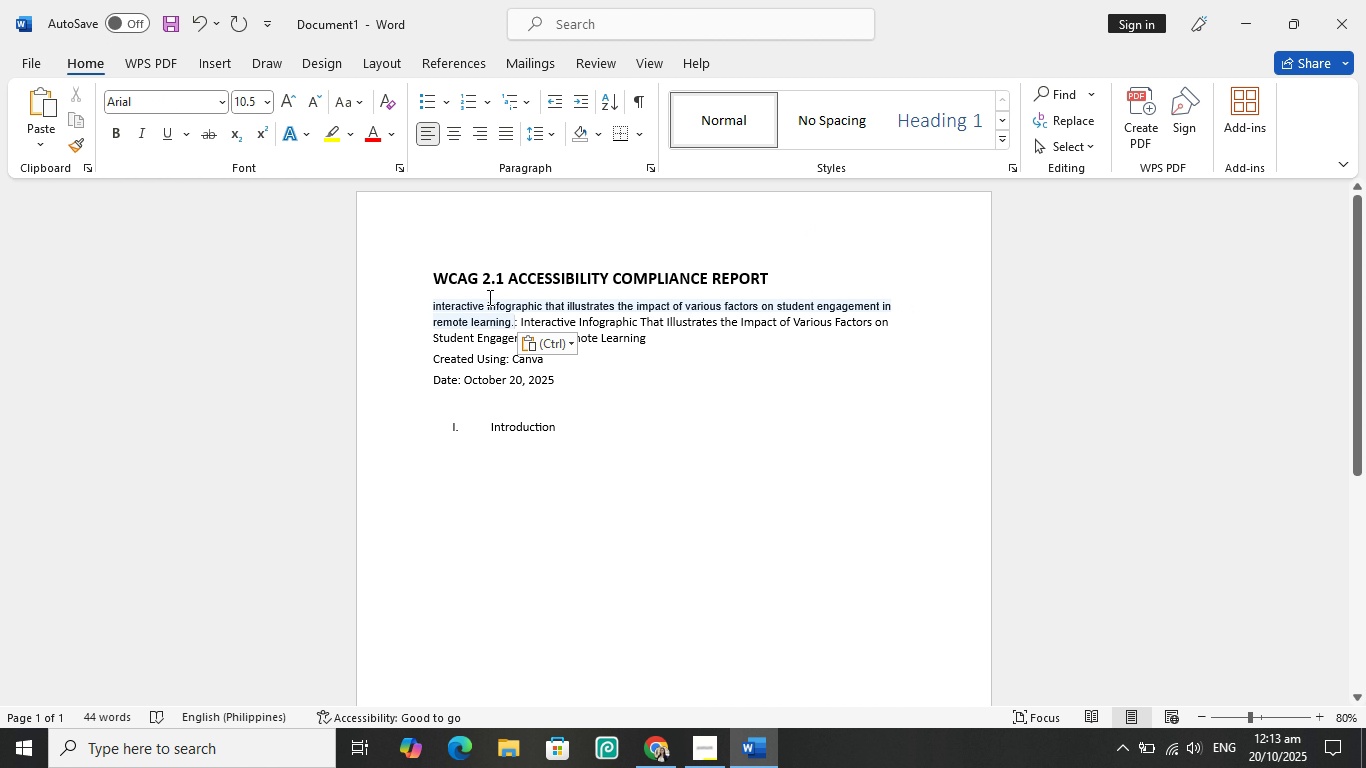 
key(Control+Z)
 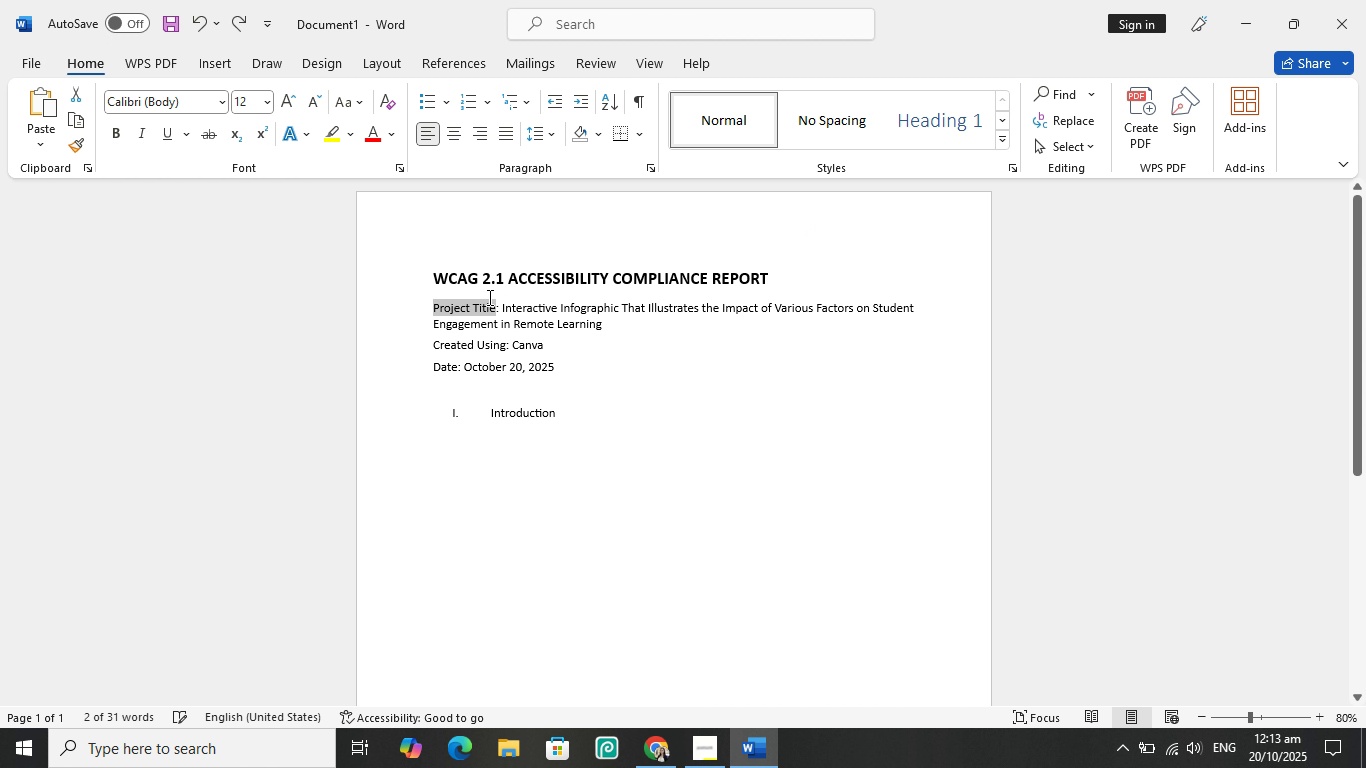 
key(Control+B)
 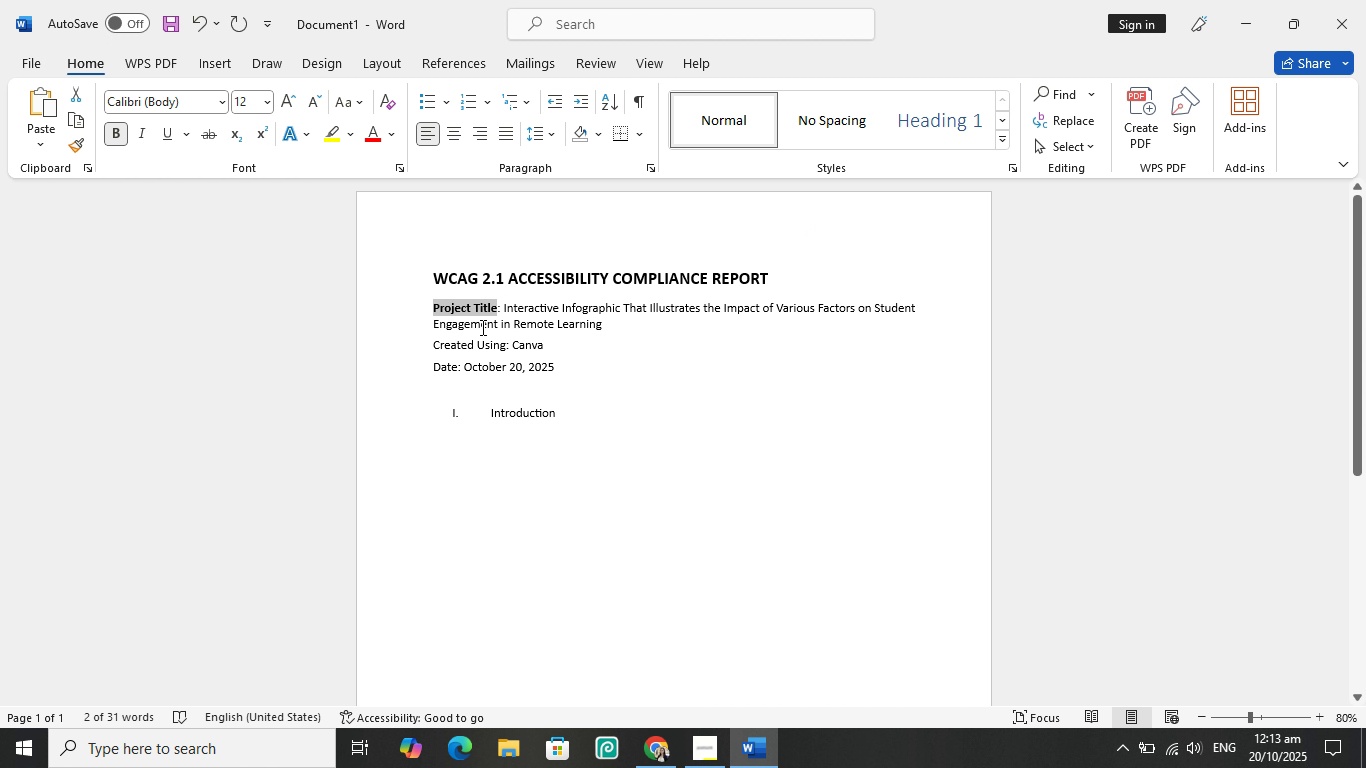 
left_click([481, 338])
 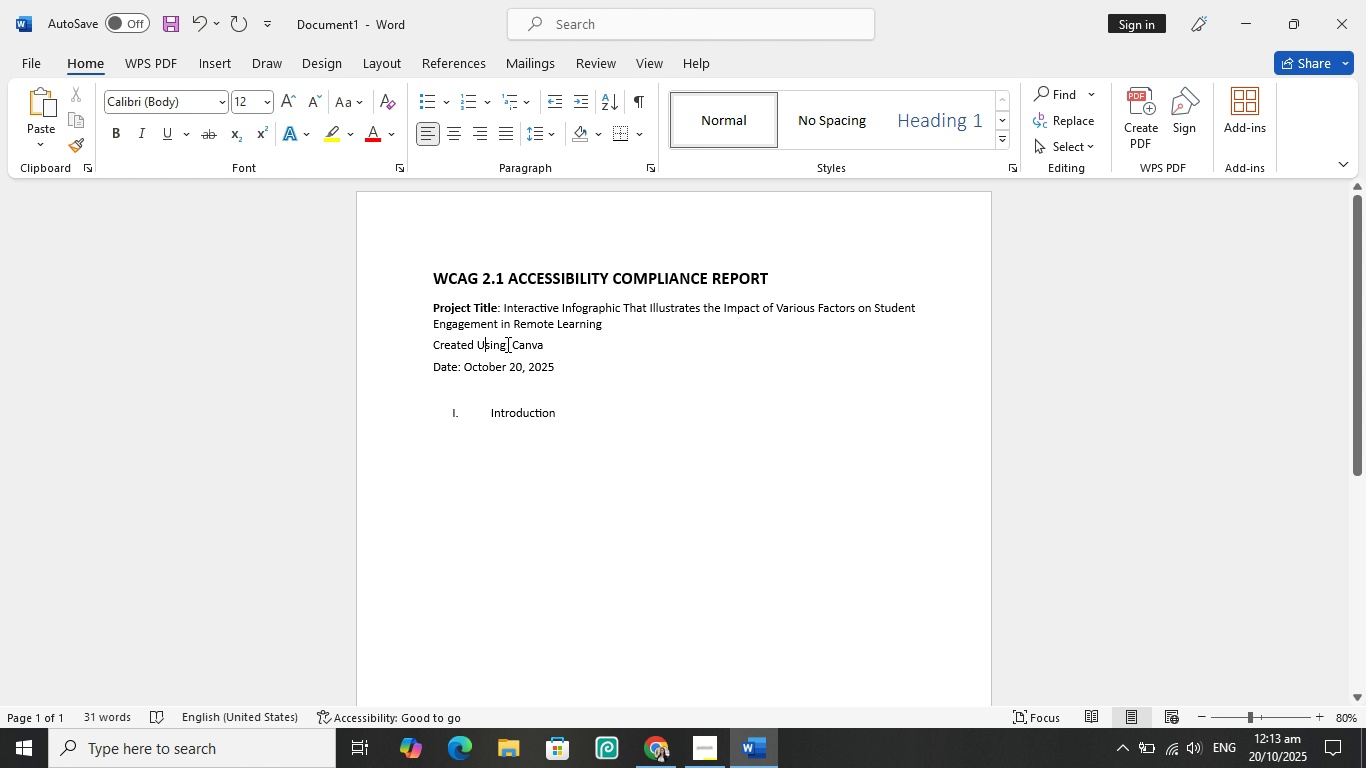 
left_click_drag(start_coordinate=[506, 344], to_coordinate=[453, 349])
 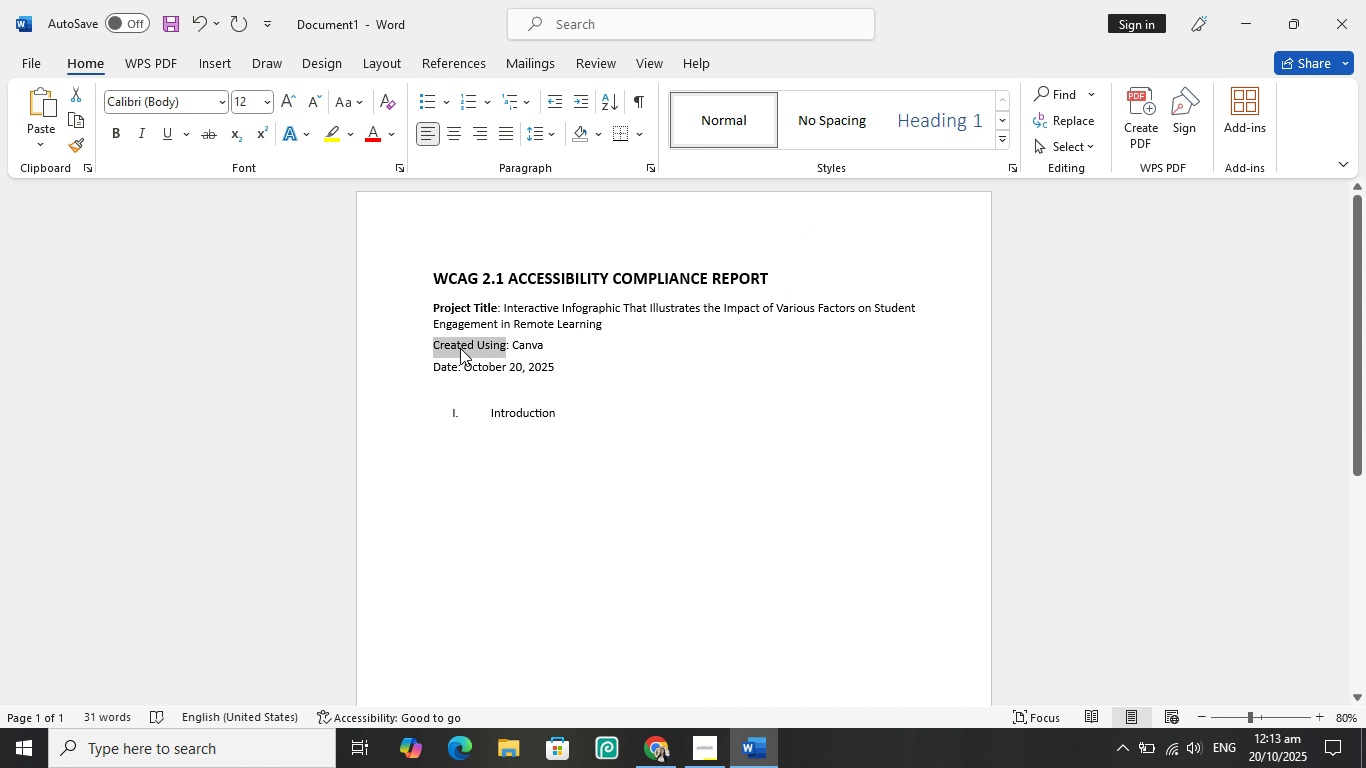 
key(Control+B)
 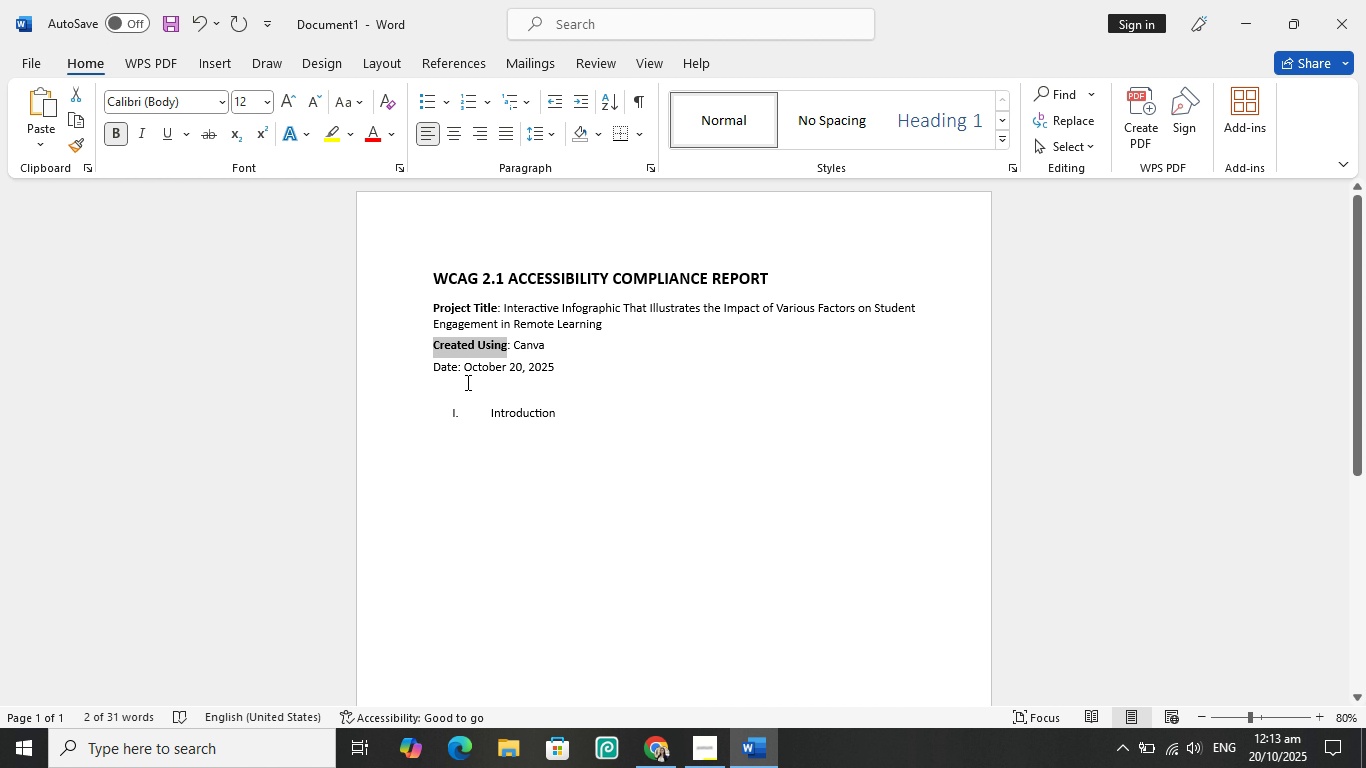 
left_click_drag(start_coordinate=[457, 371], to_coordinate=[417, 369])
 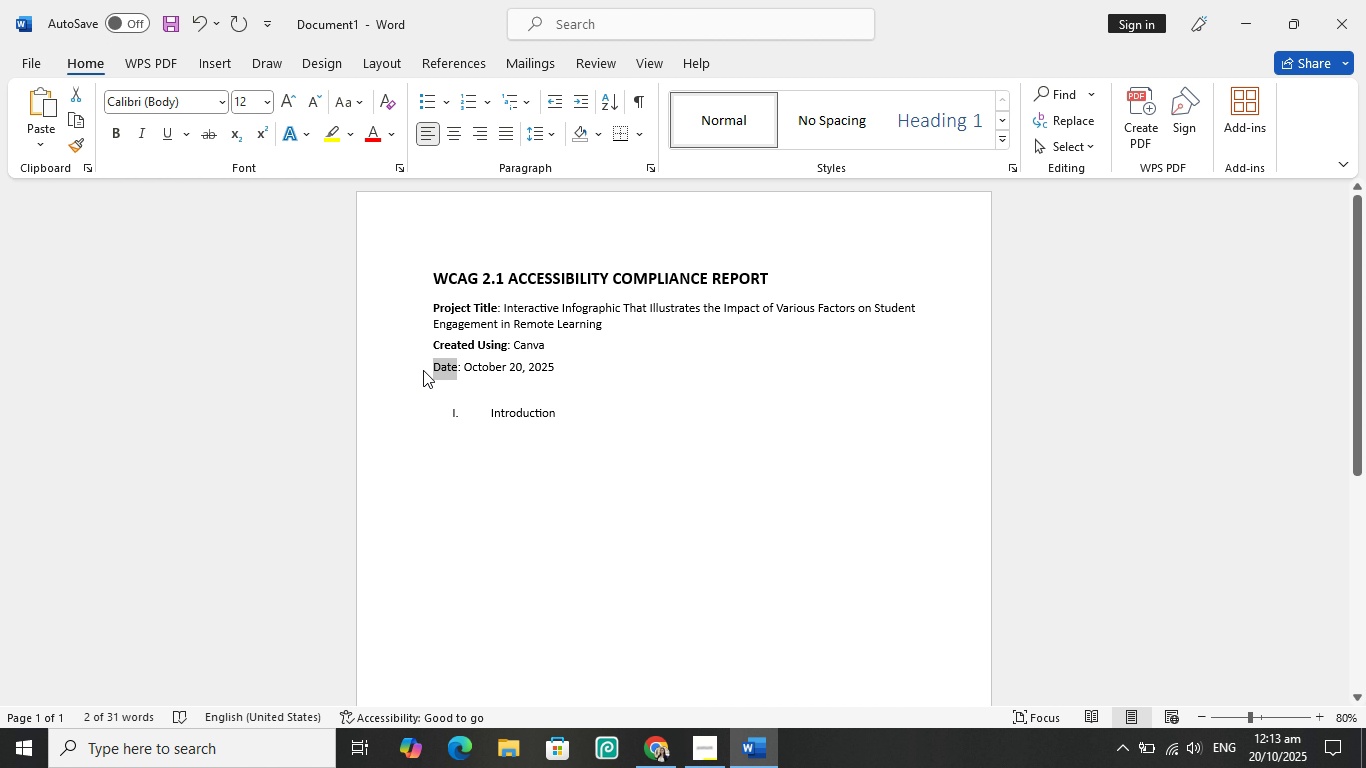 
key(Control+B)
 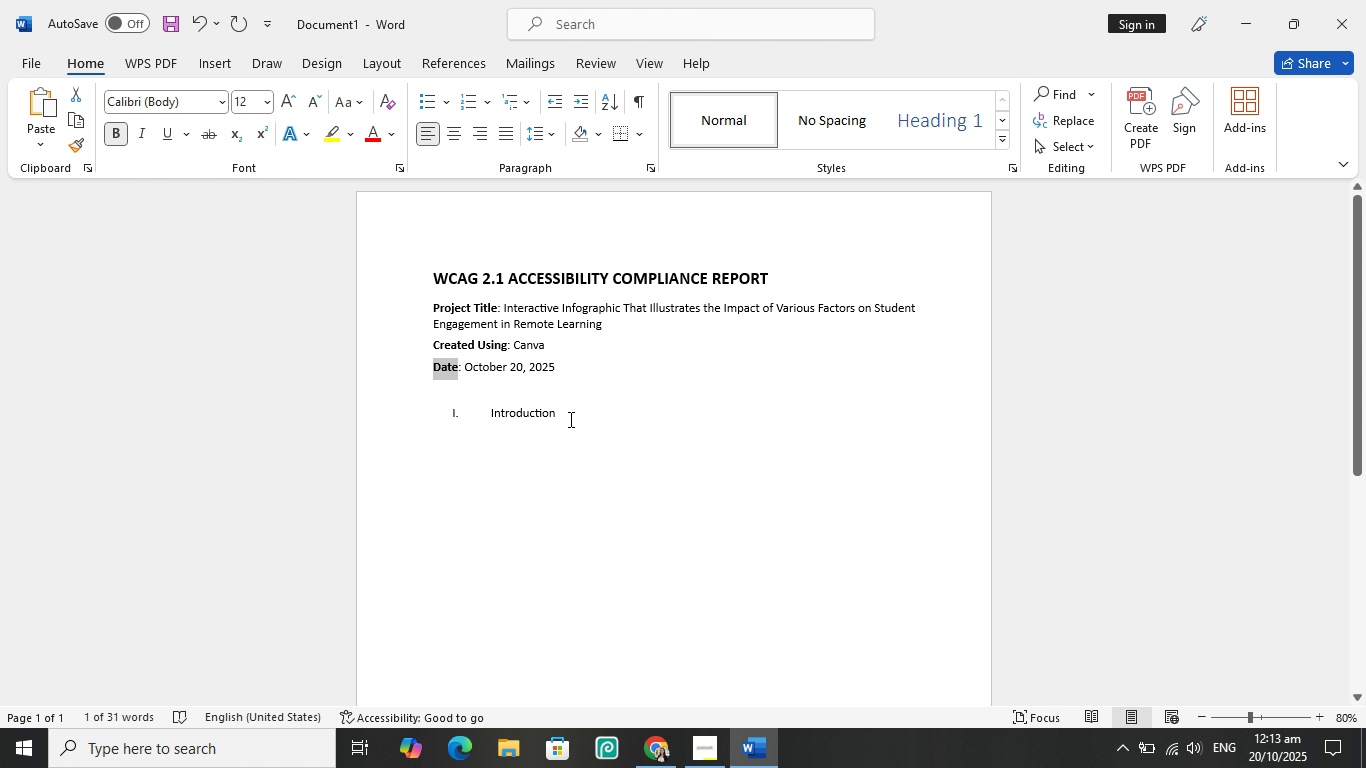 
left_click([569, 411])
 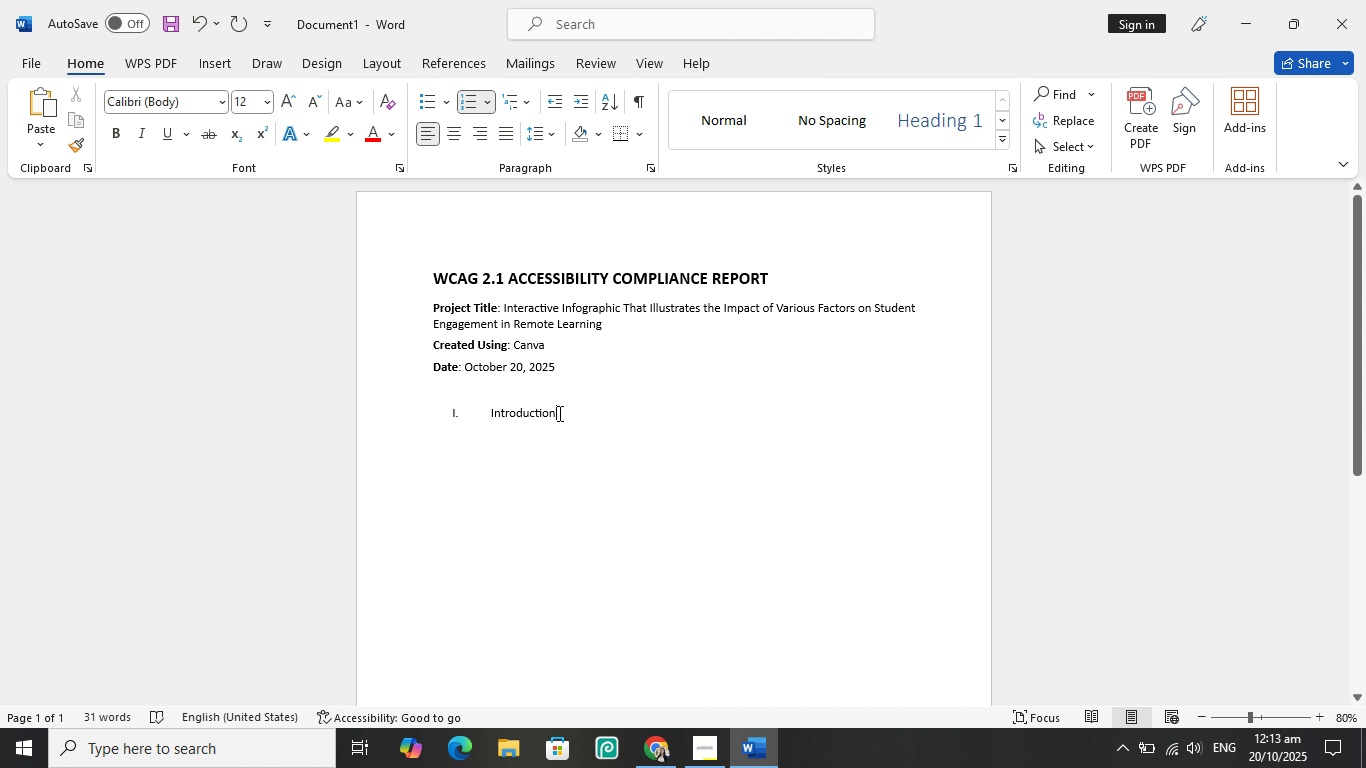 
left_click_drag(start_coordinate=[566, 411], to_coordinate=[436, 417])
 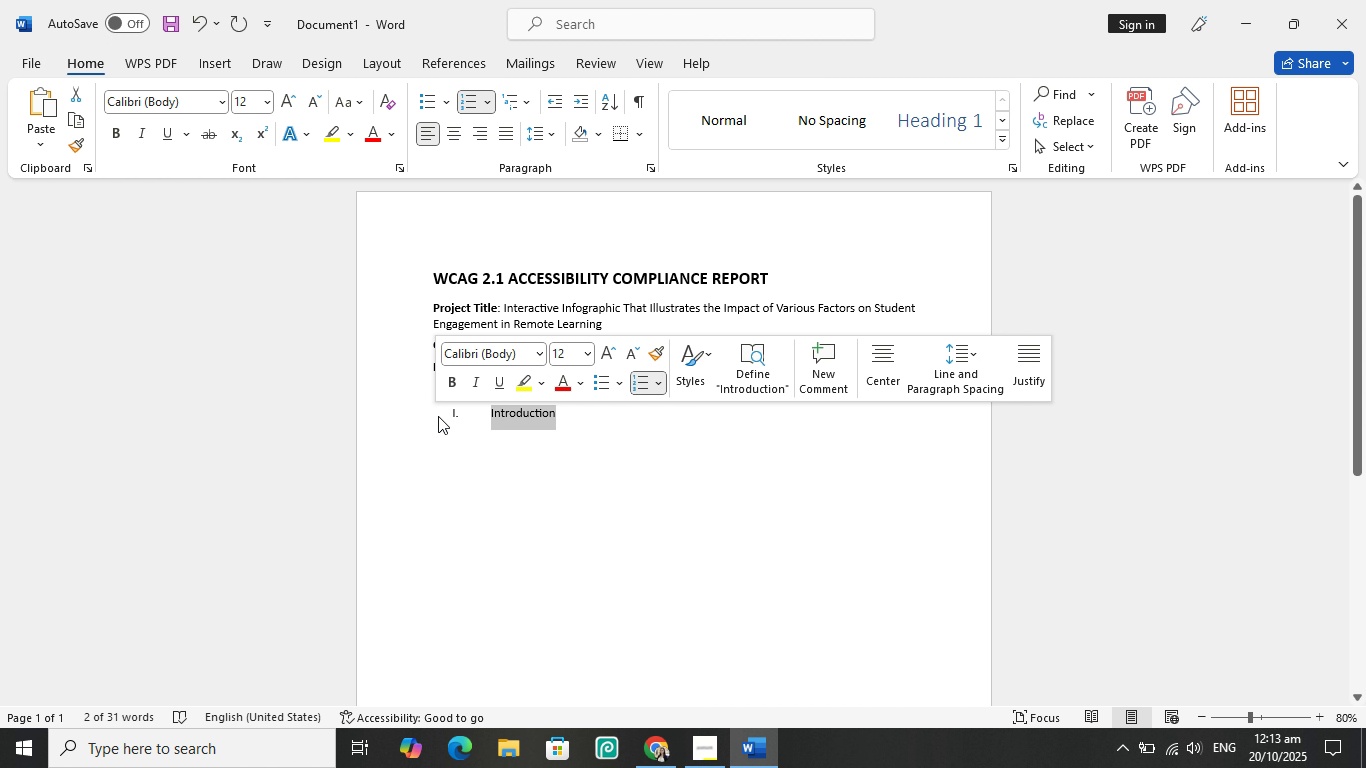 
key(Control+B)
 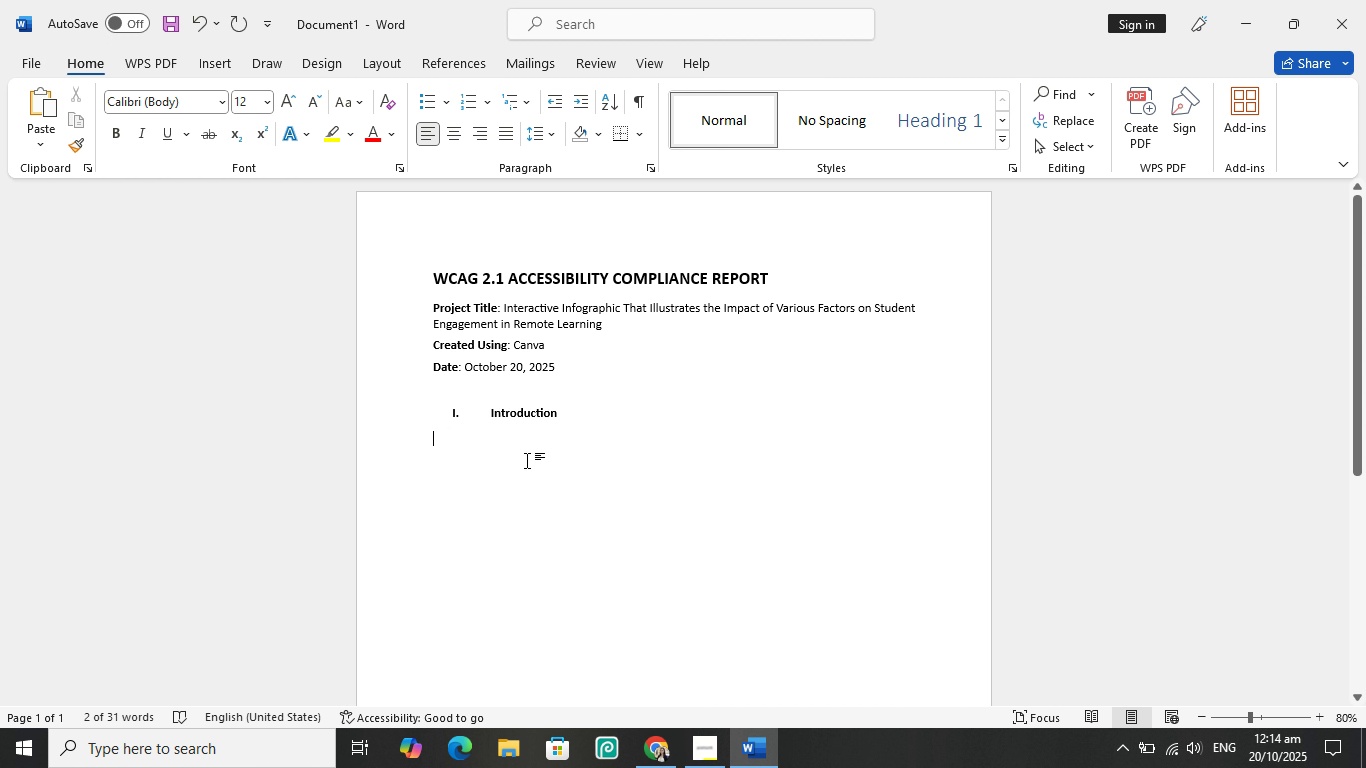 
double_click([490, 459])
 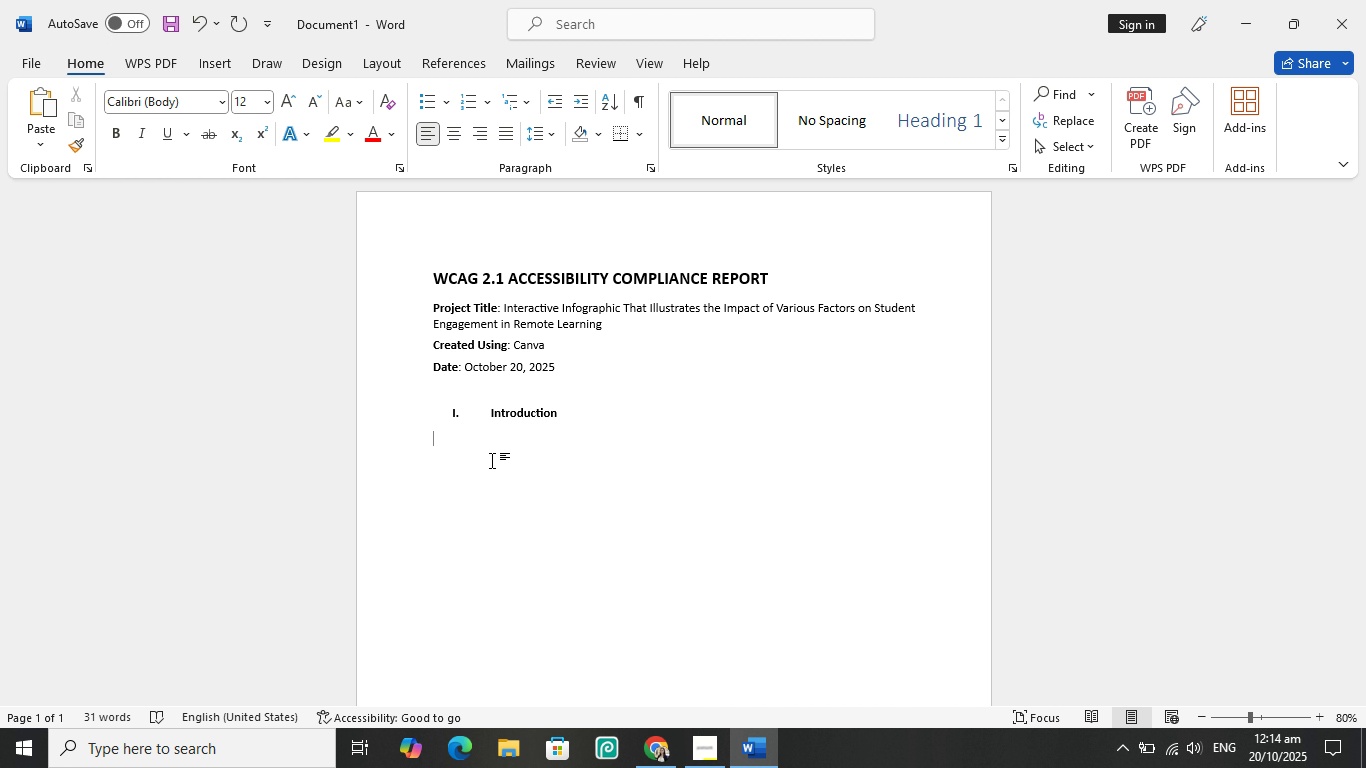 
wait(14.43)
 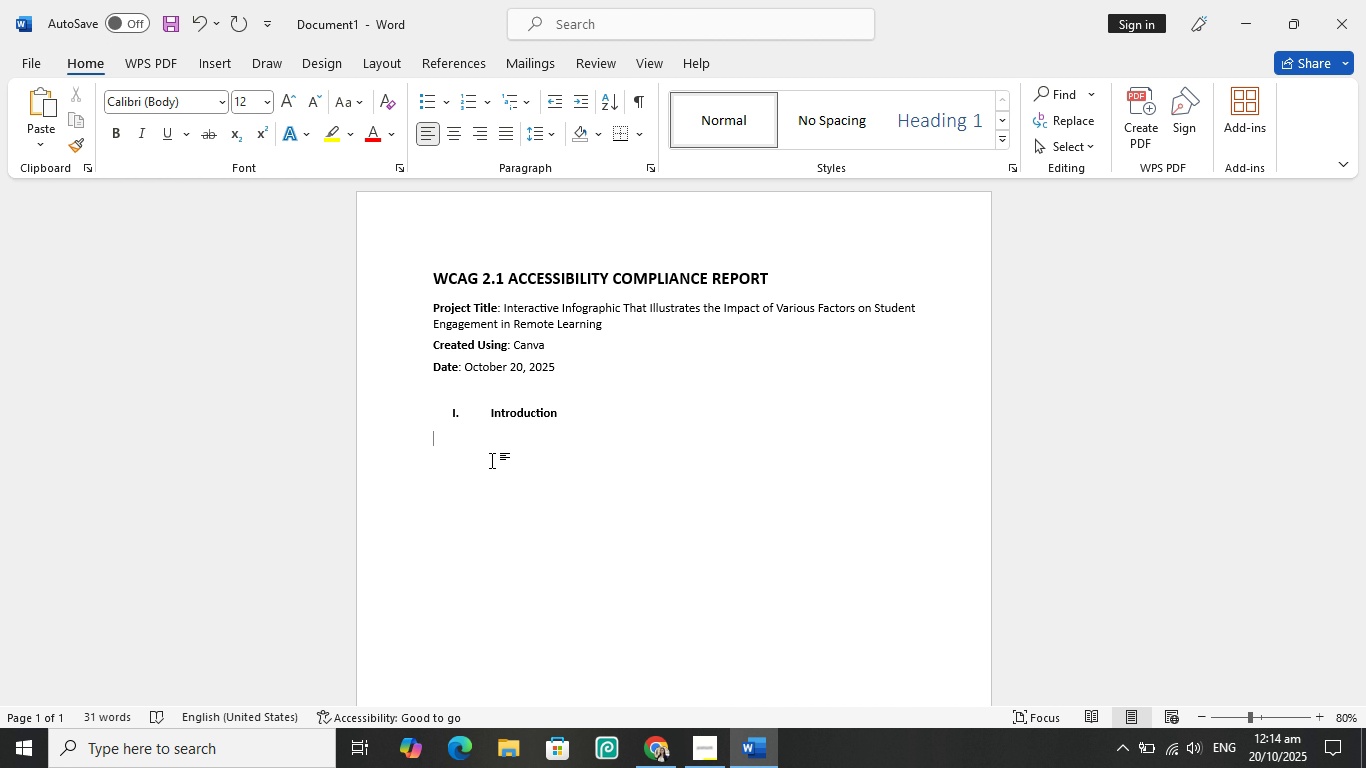 
type(This )
 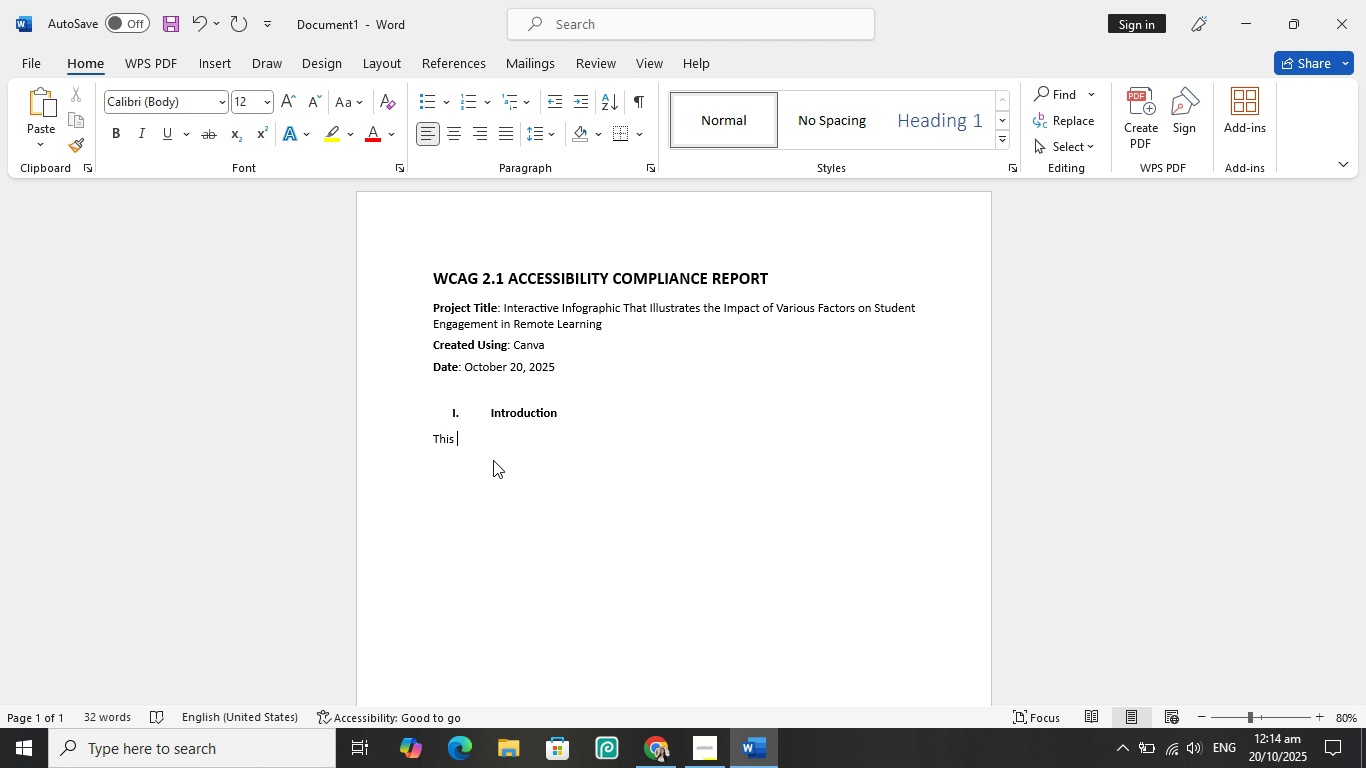 
type(Document )
key(Backspace)
key(Backspace)
key(Backspace)
type(do)
key(Backspace)
key(Backspace)
key(Backspace)
key(Backspace)
key(Backspace)
key(Backspace)
key(Backspace)
 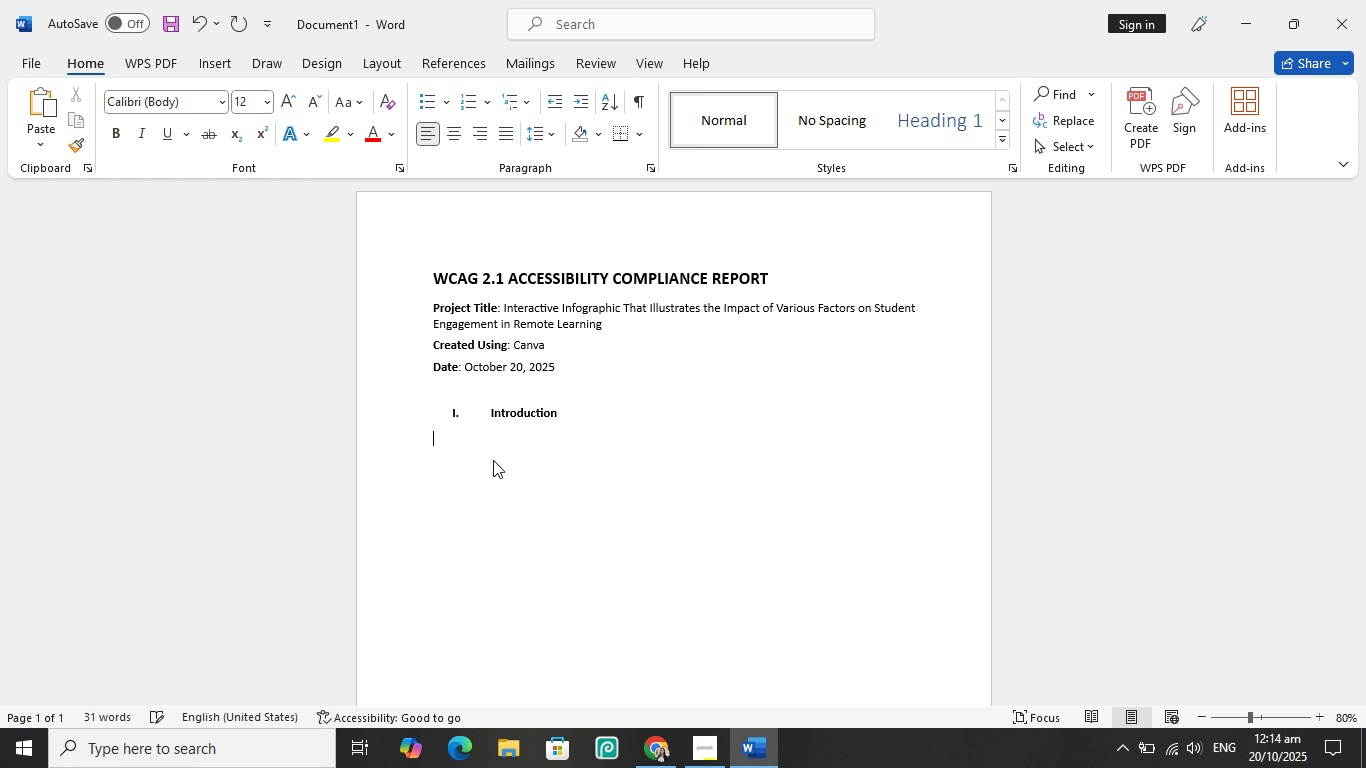 
left_click_drag(start_coordinate=[522, 472], to_coordinate=[419, 411])
 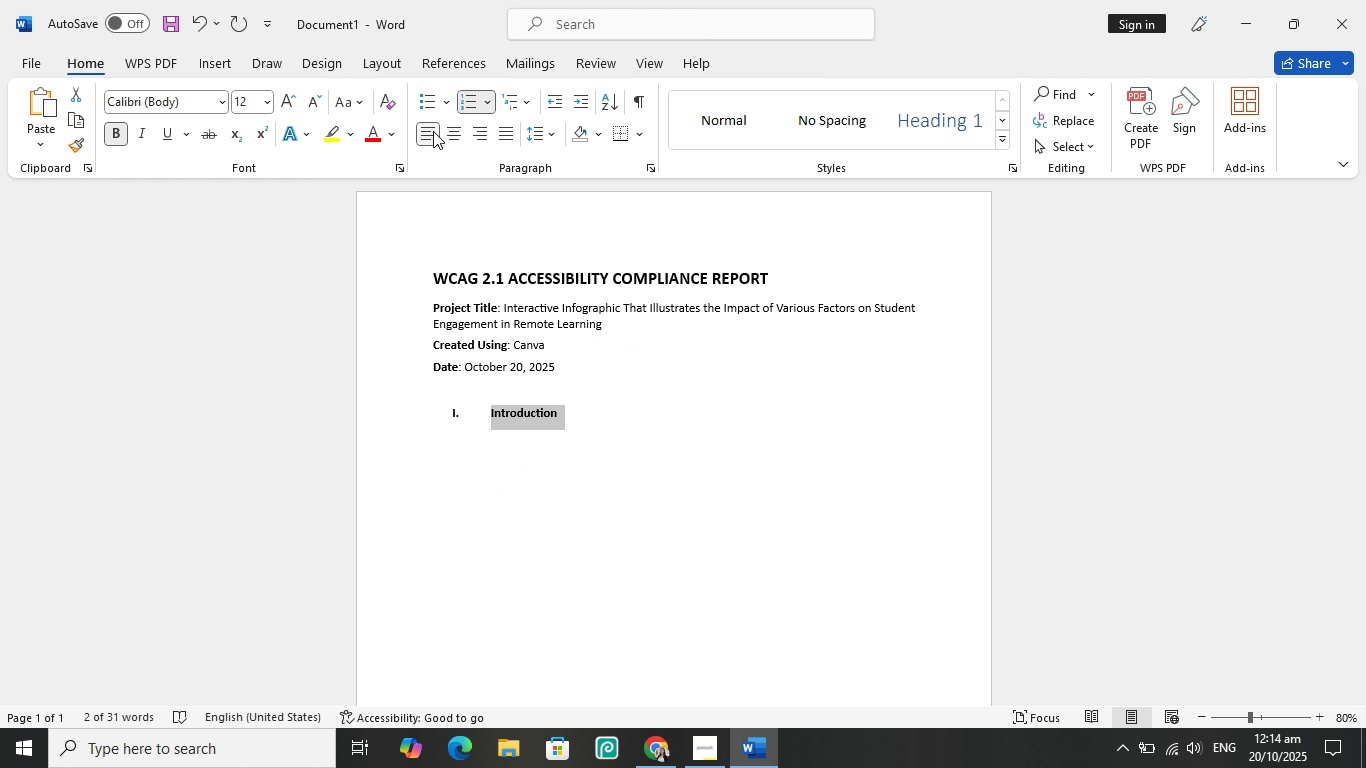 
left_click([432, 131])
 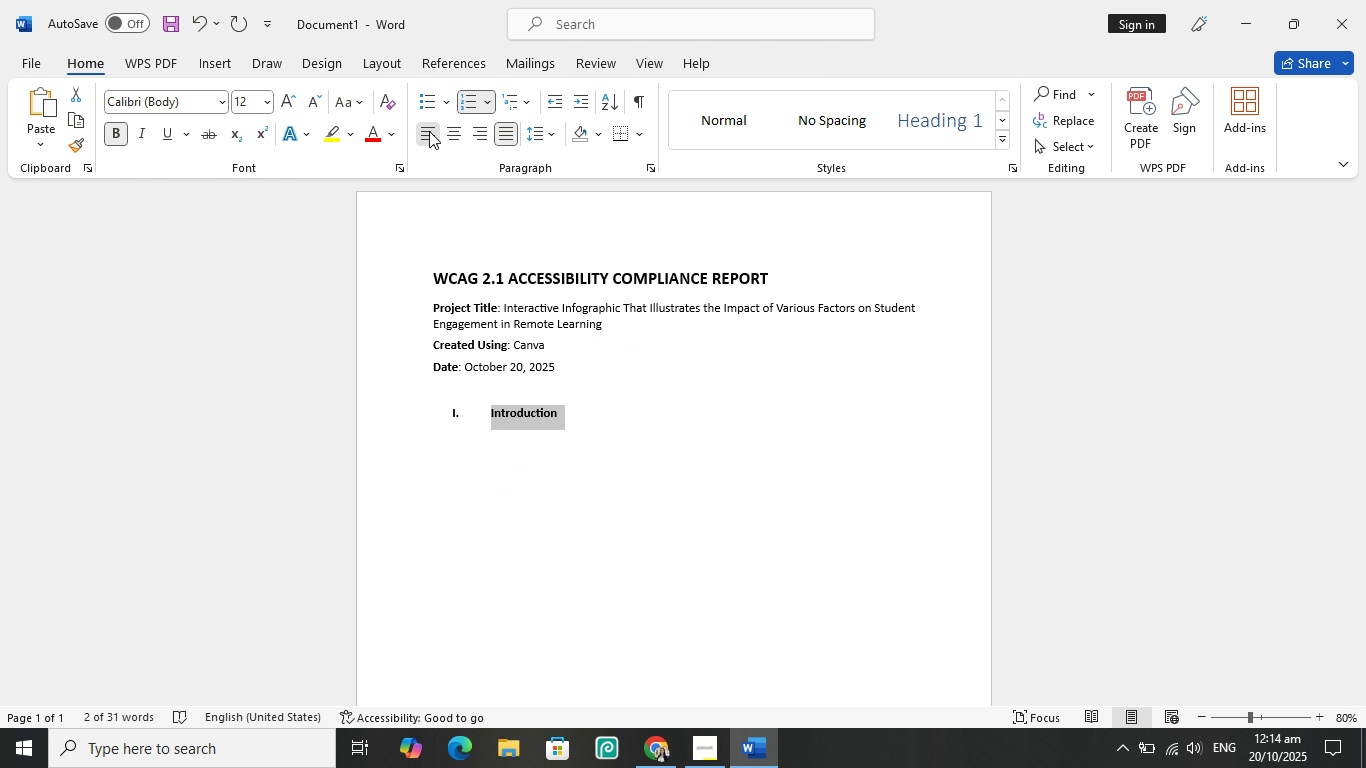 
left_click([429, 131])
 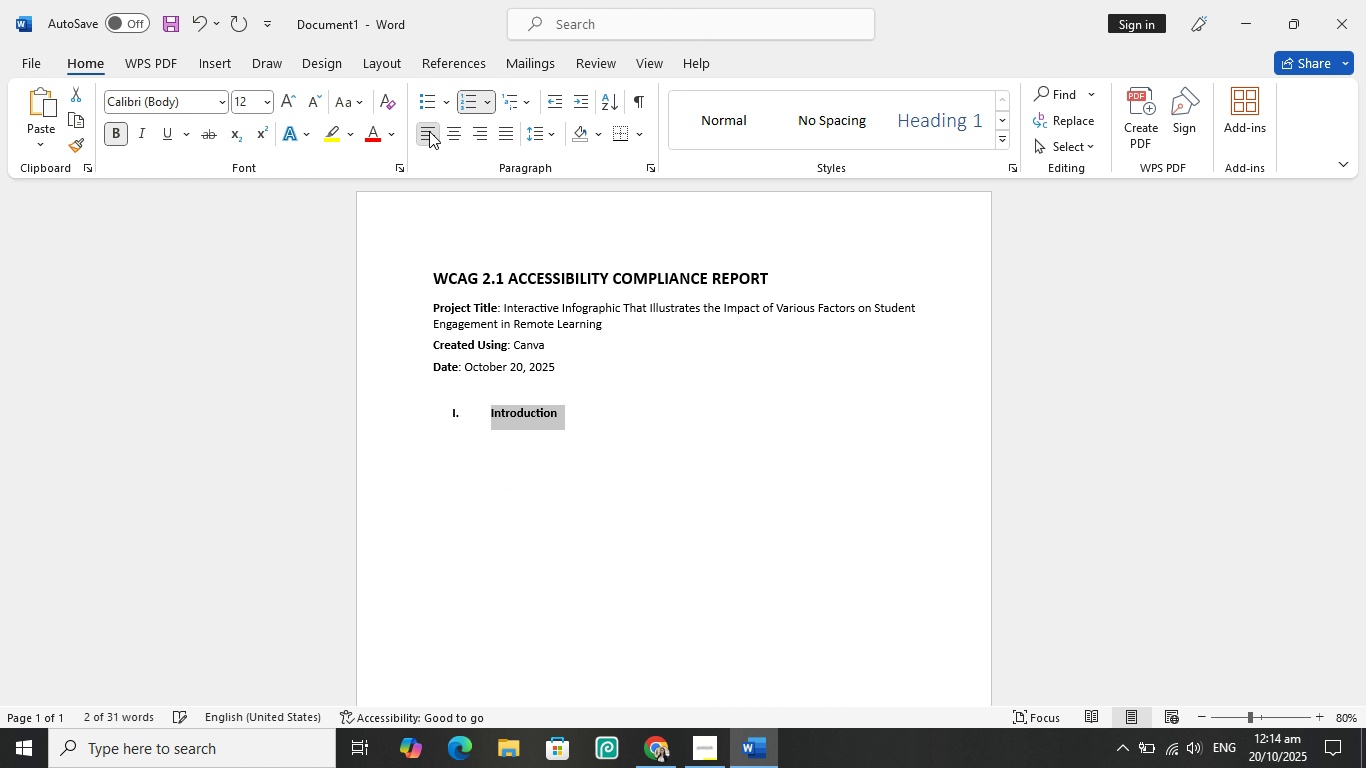 
left_click([429, 131])
 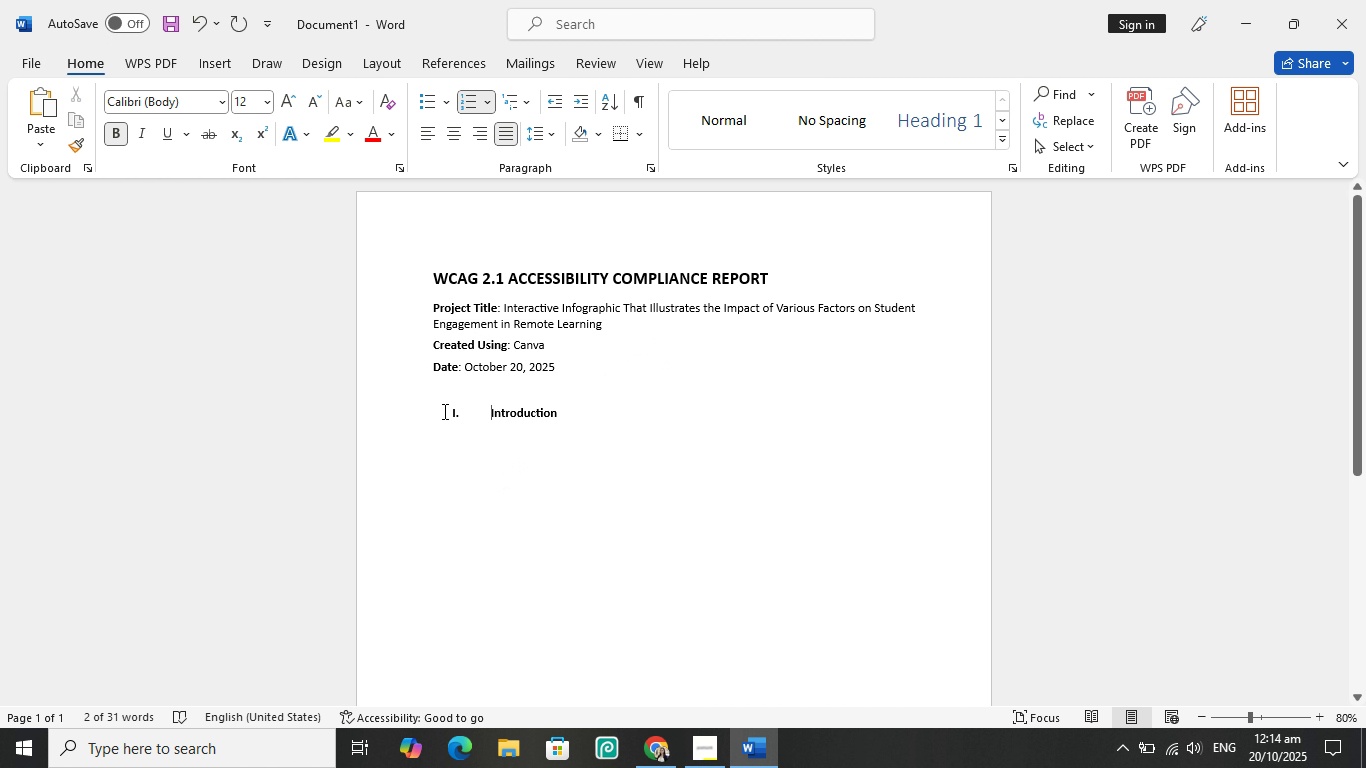 
left_click([448, 415])
 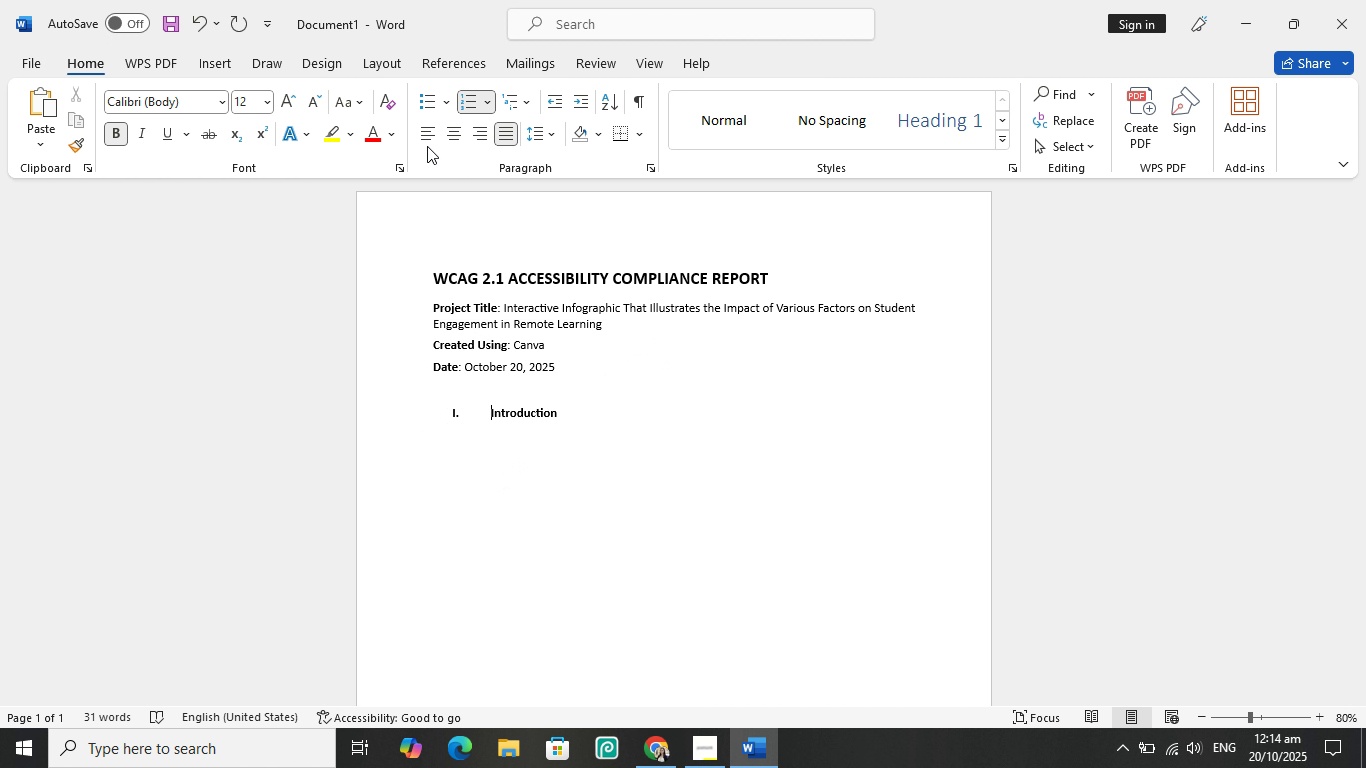 
left_click([426, 138])
 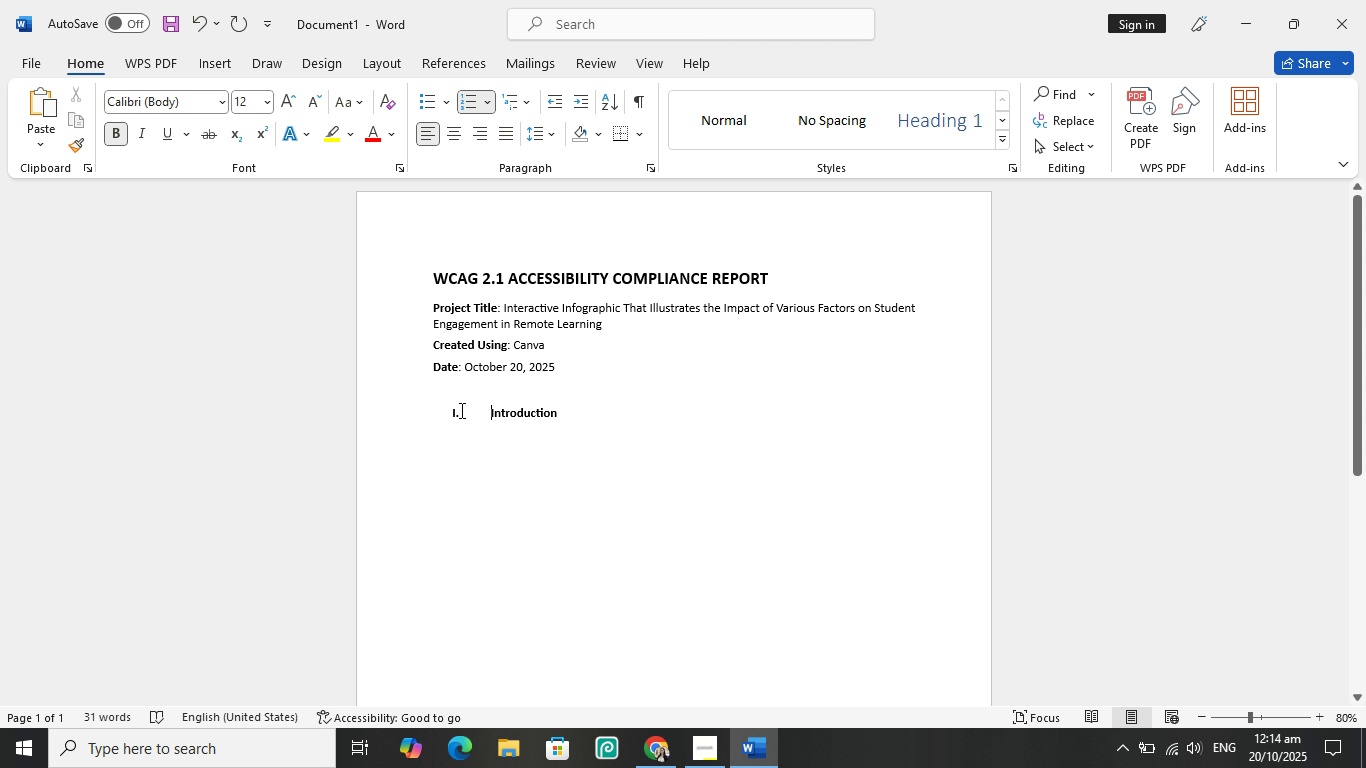 
left_click([458, 408])
 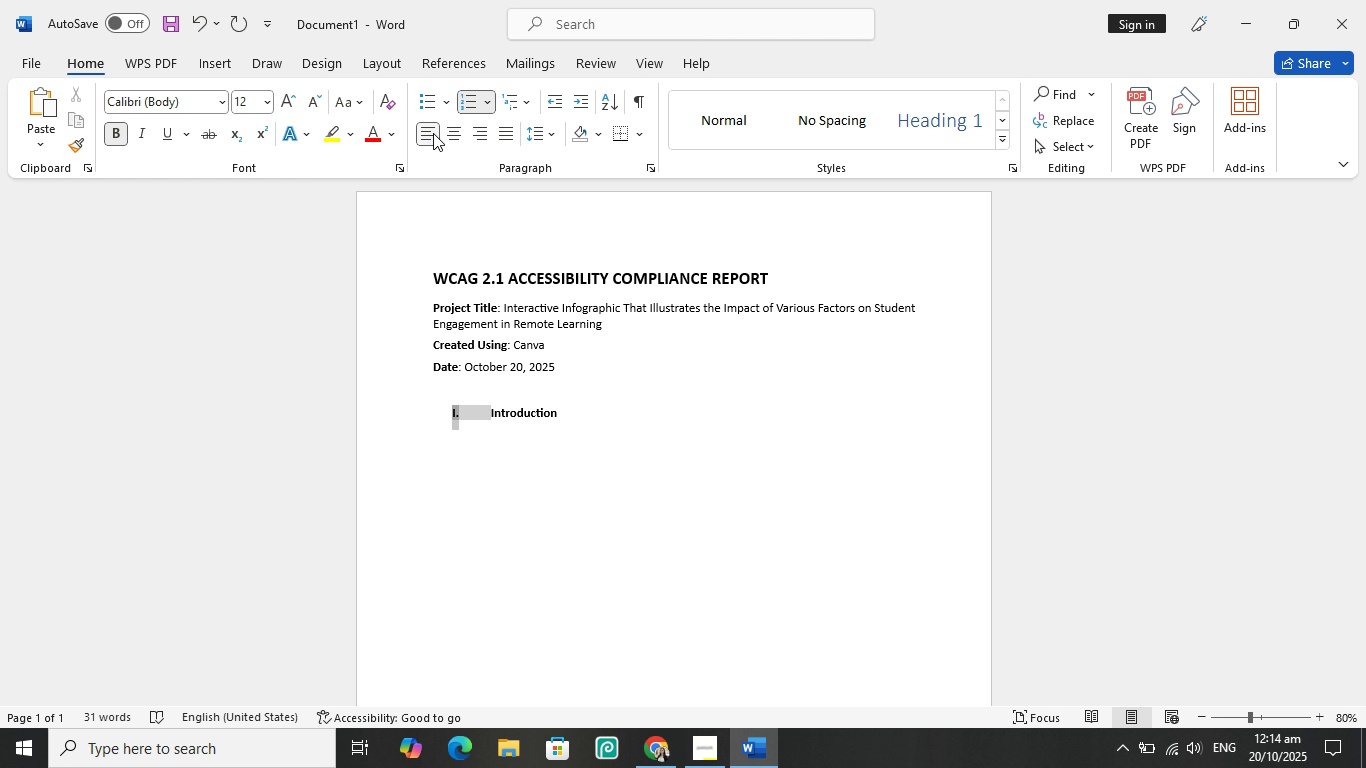 
left_click([433, 133])
 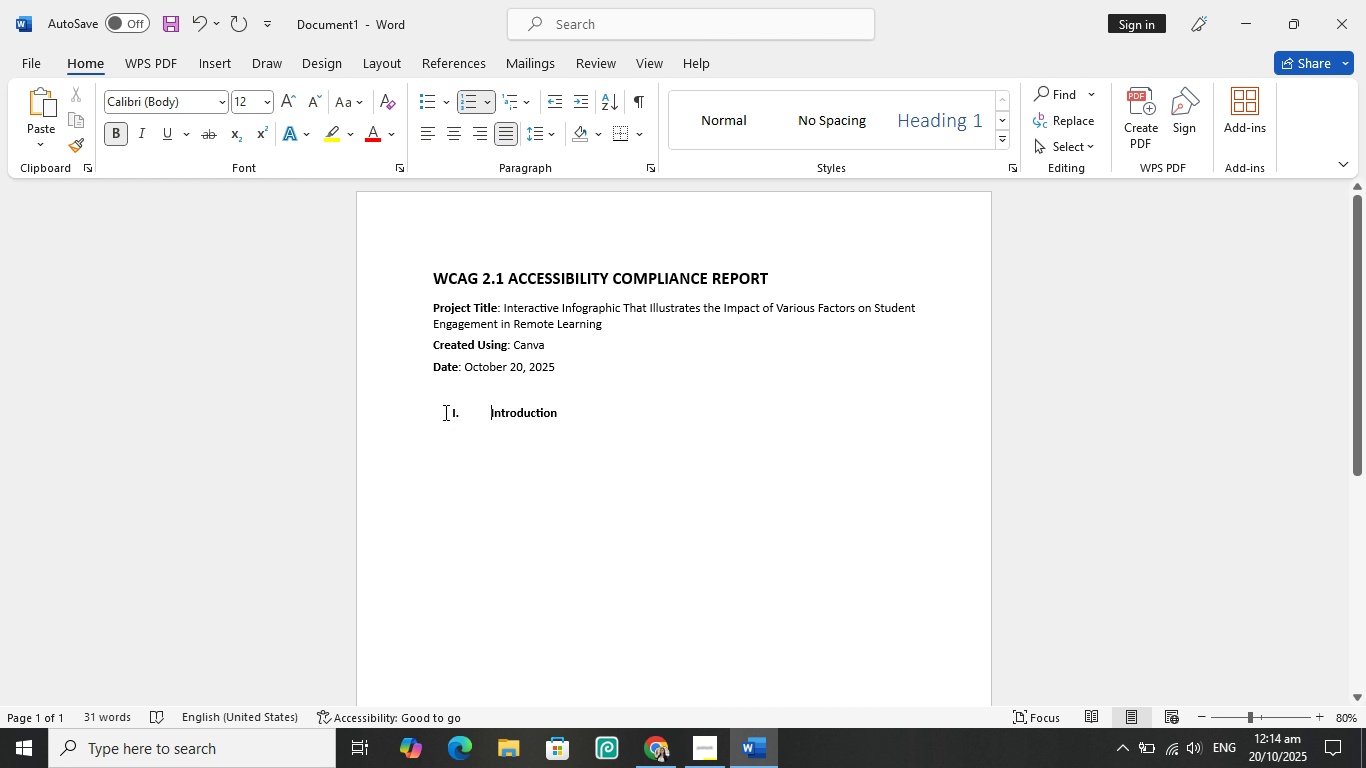 
double_click([444, 412])
 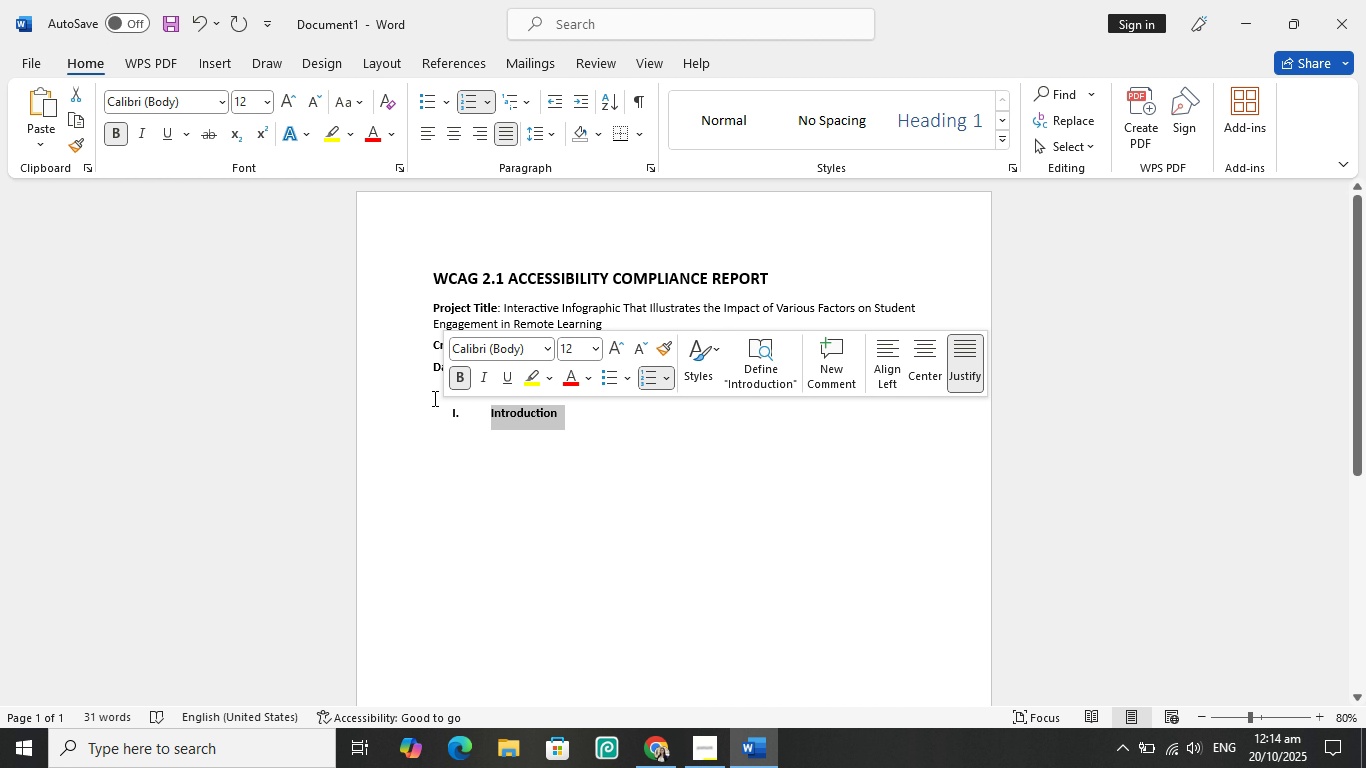 
left_click([433, 398])
 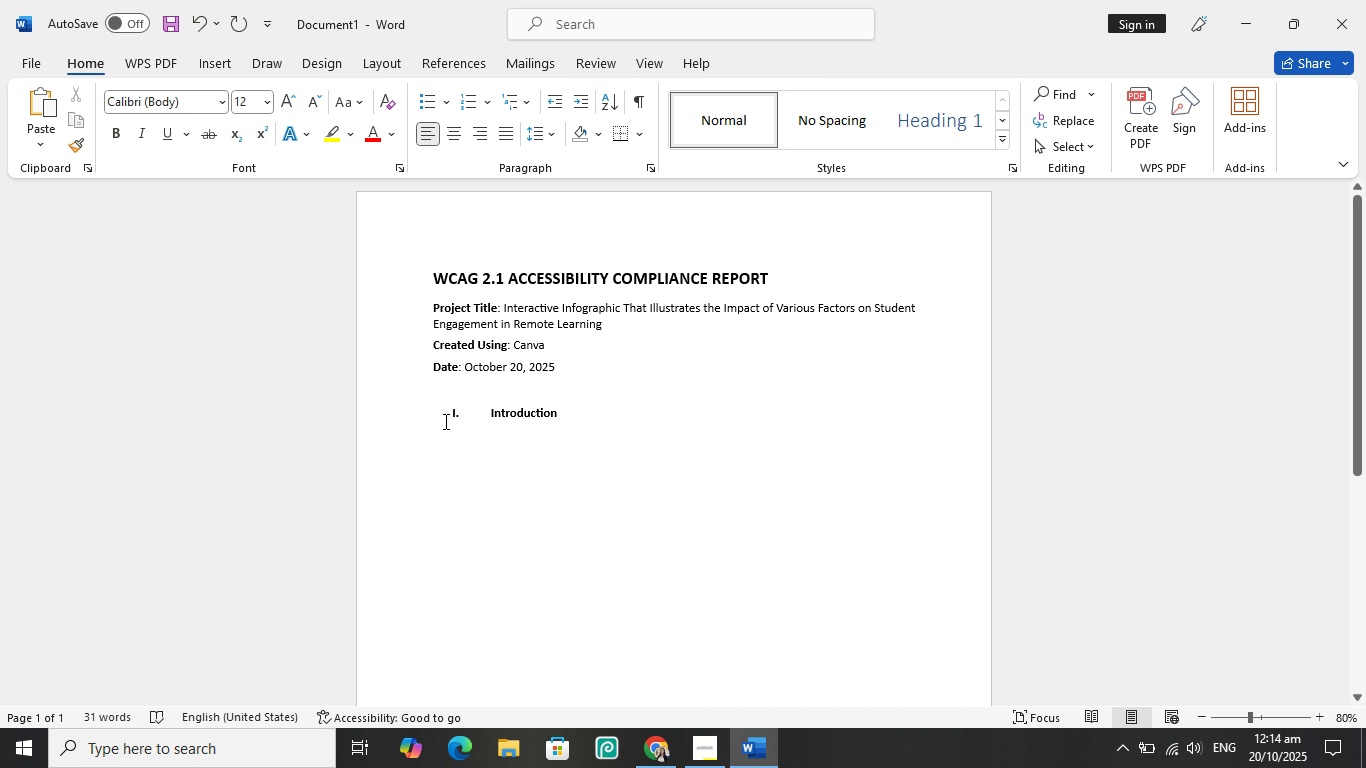 
left_click([444, 421])
 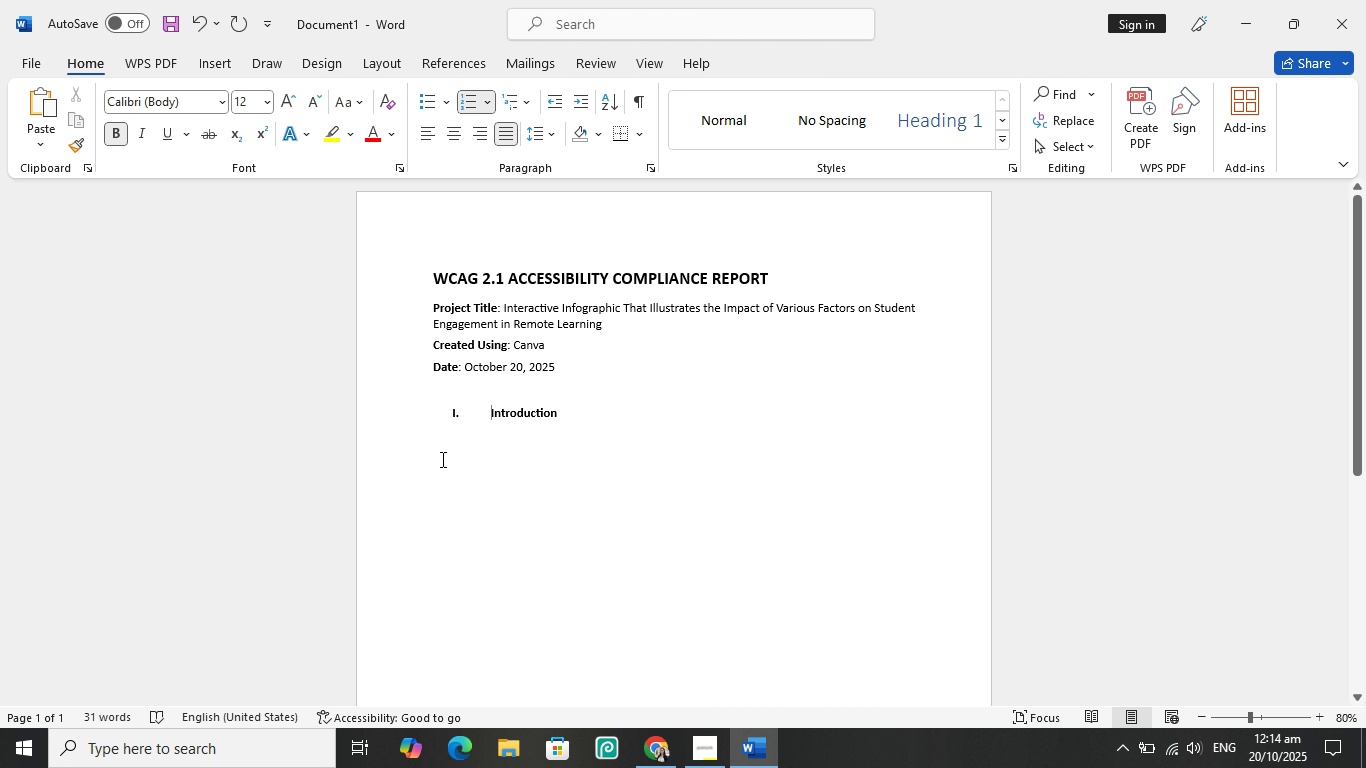 
key(Backspace)
 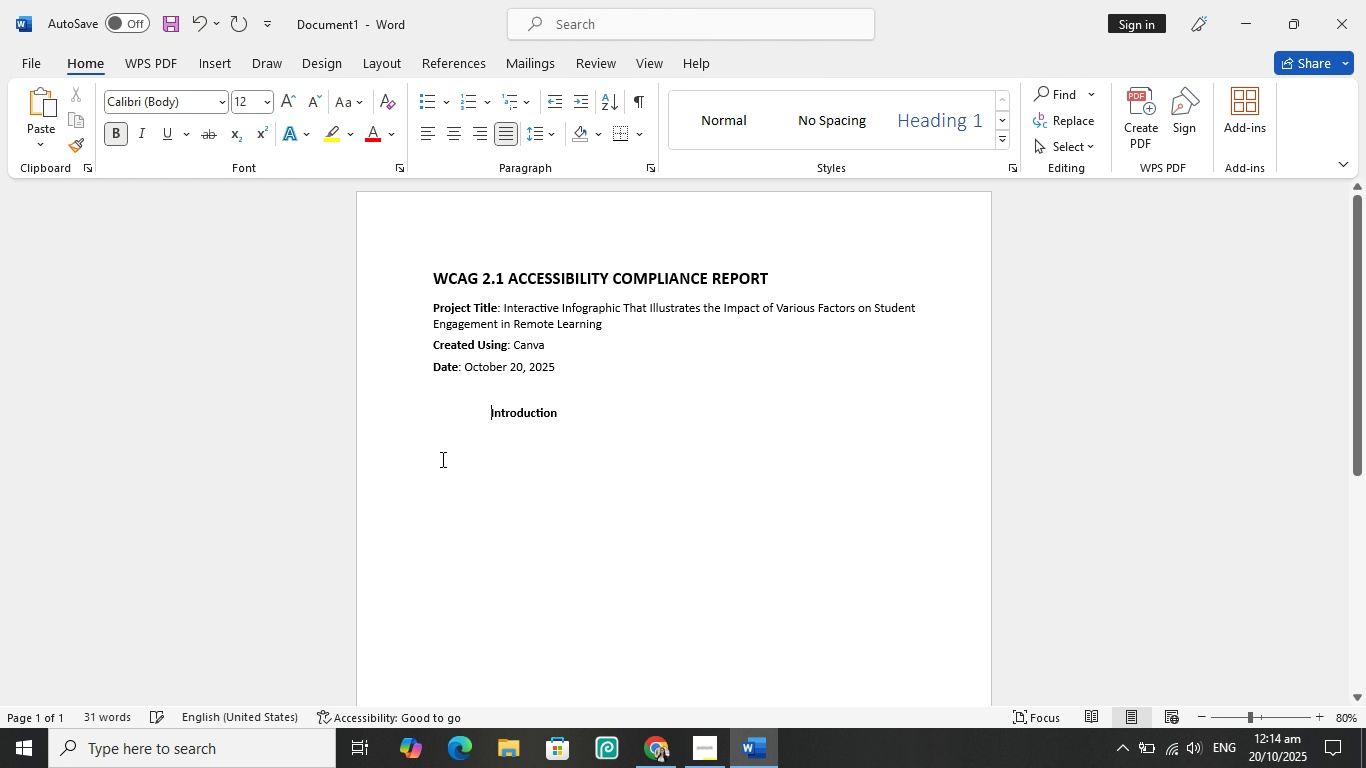 
key(Backspace)
 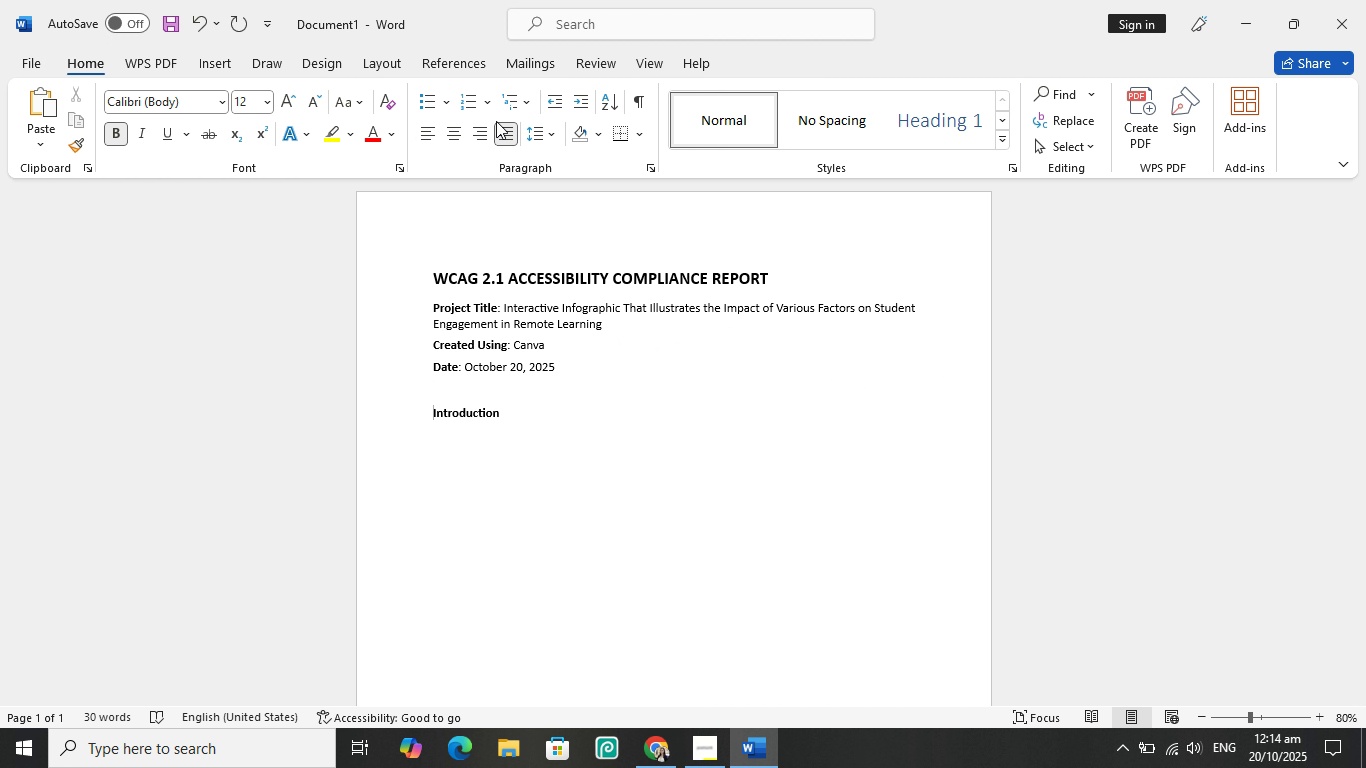 
key(Shift+ShiftLeft)
 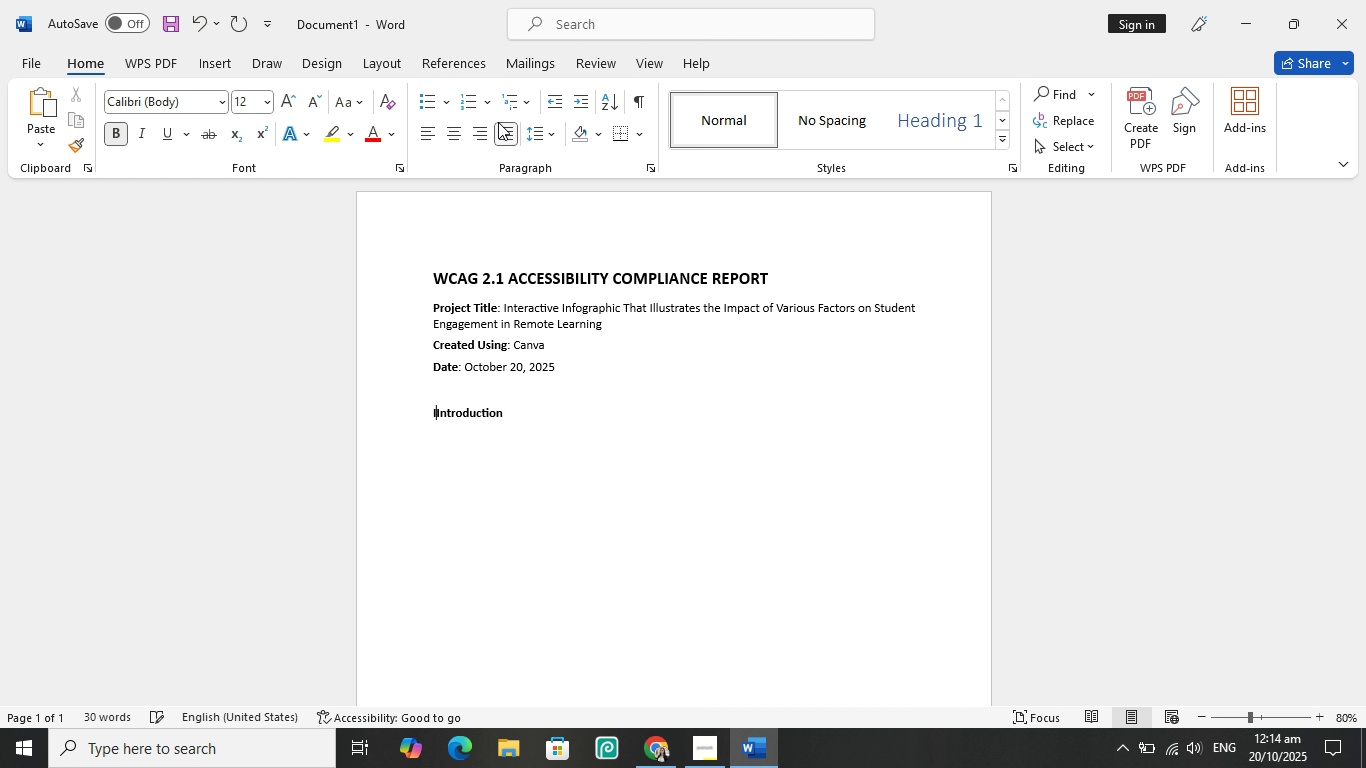 
key(Shift+I)
 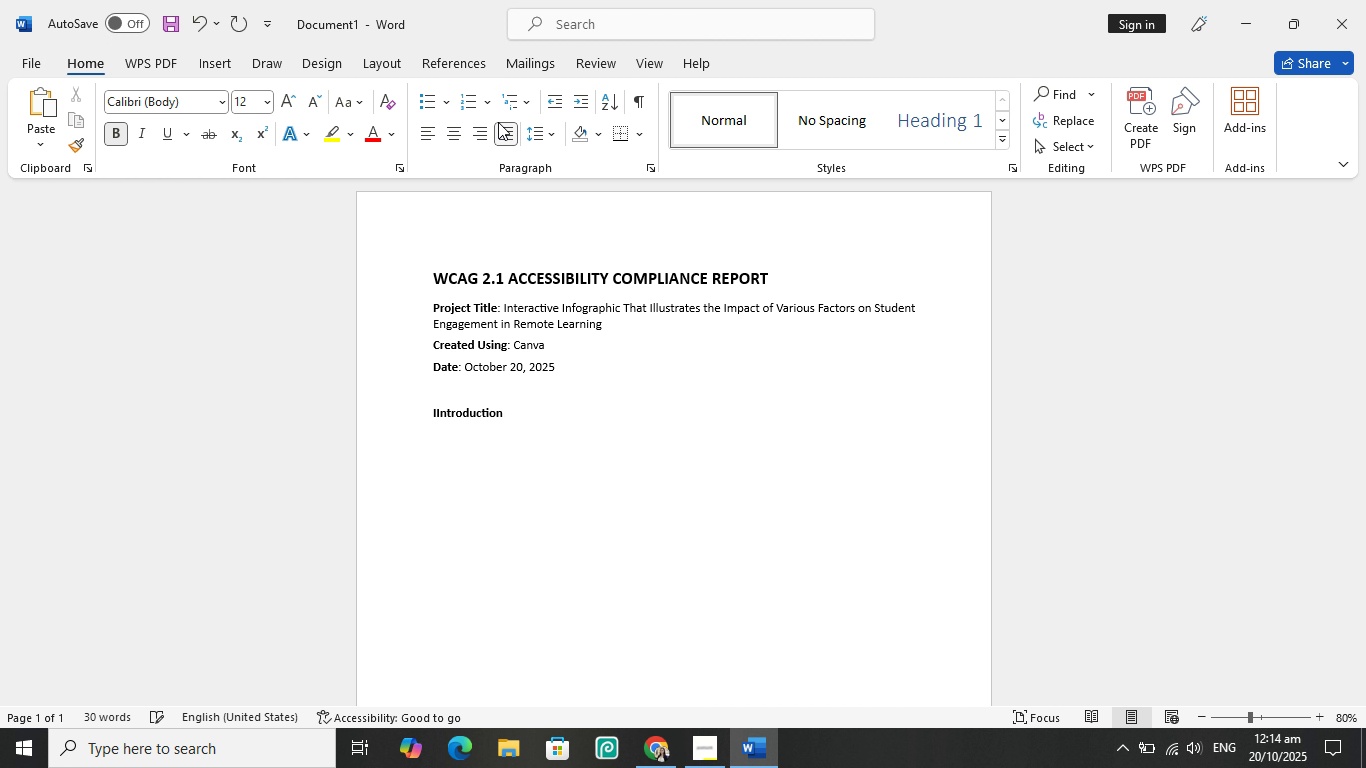 
key(Period)
 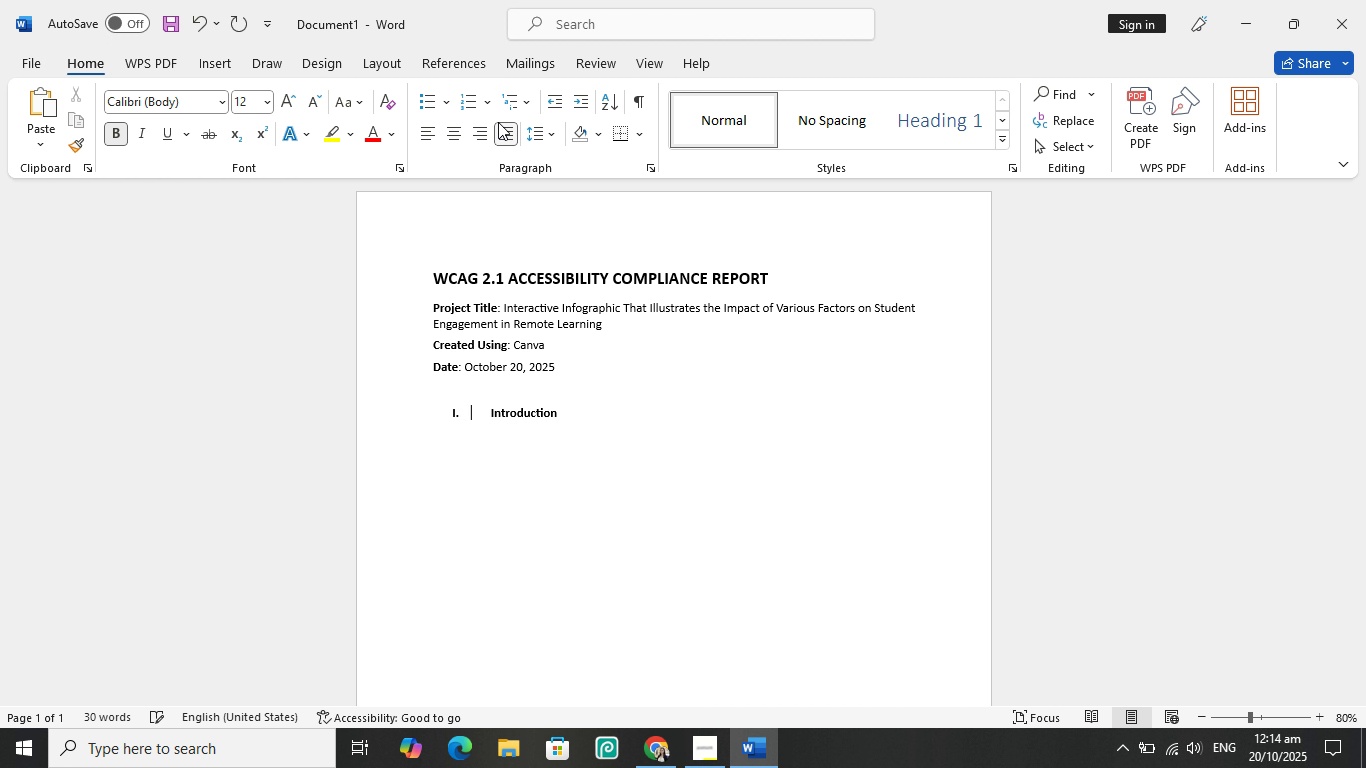 
key(Space)
 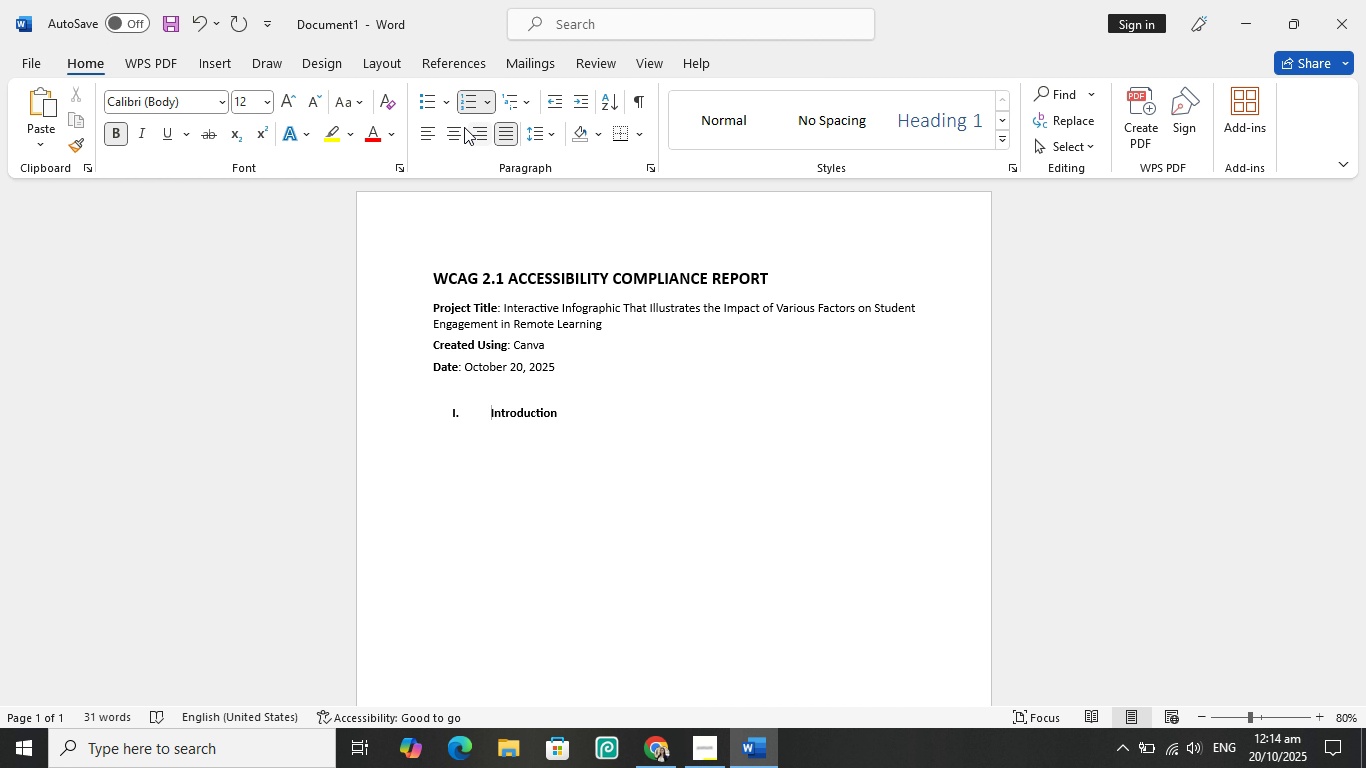 
left_click([423, 131])
 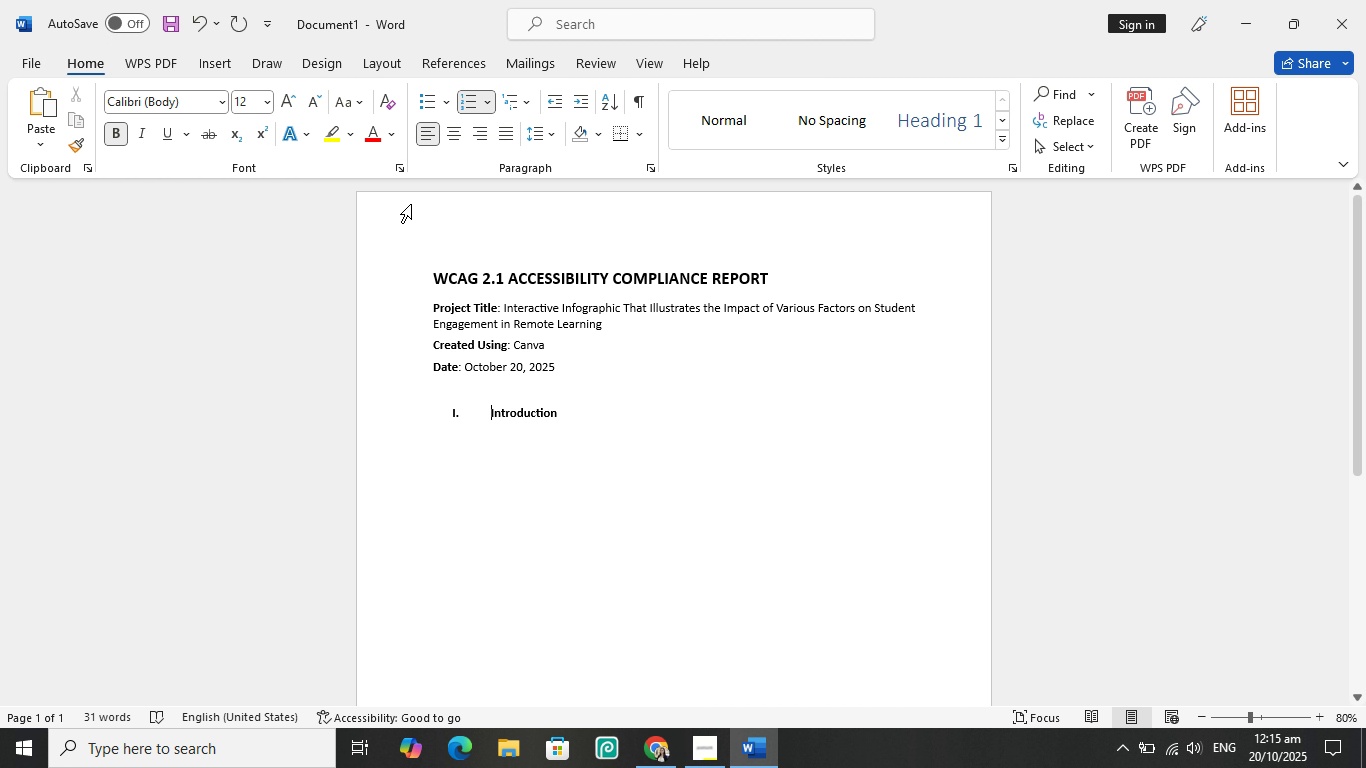 
wait(6.49)
 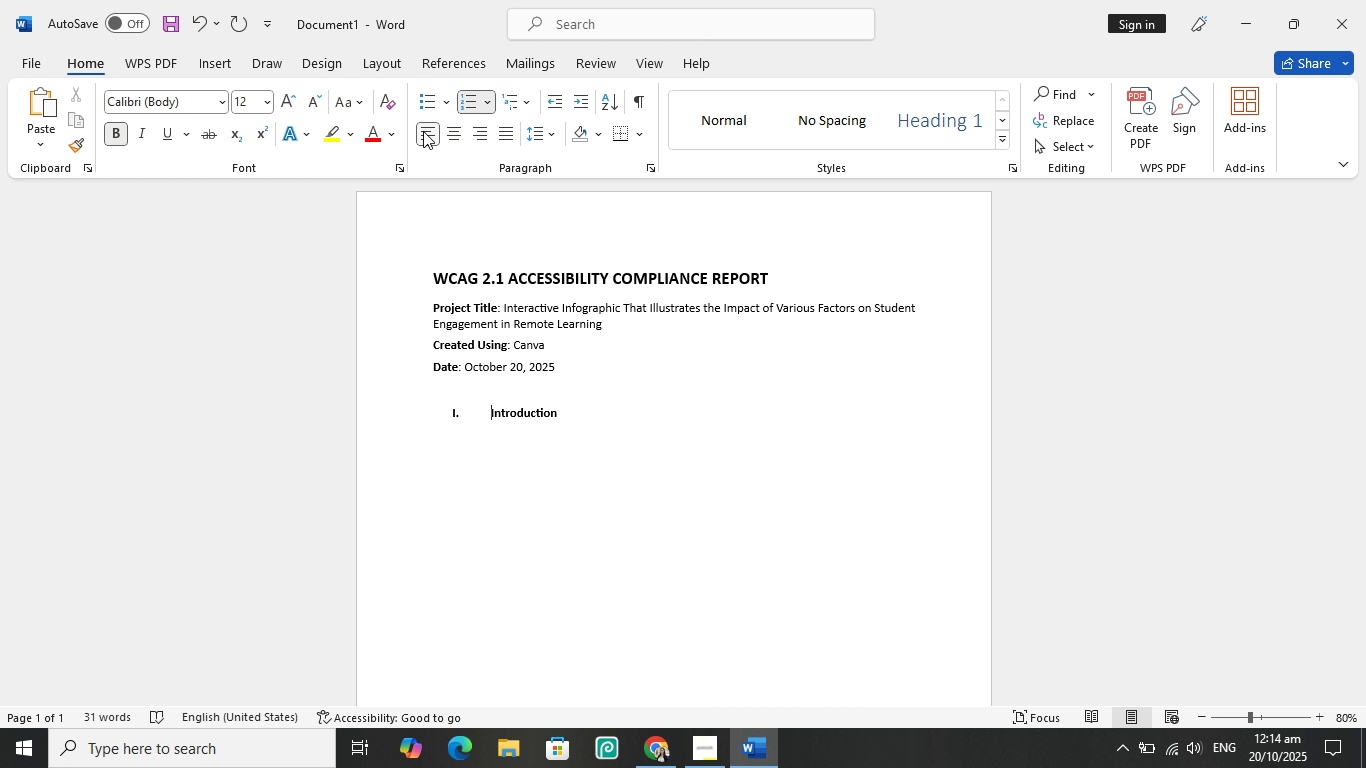 
key(Control+A)
 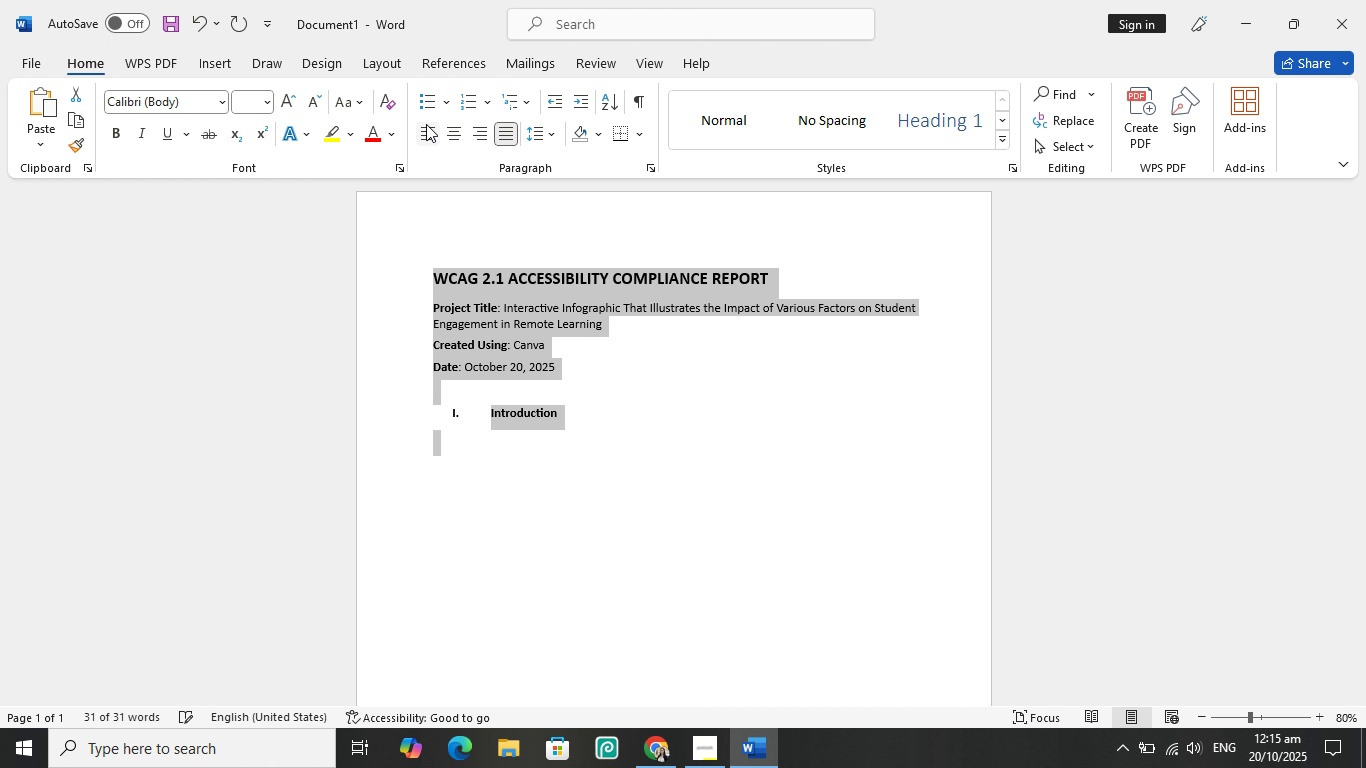 
double_click([426, 124])
 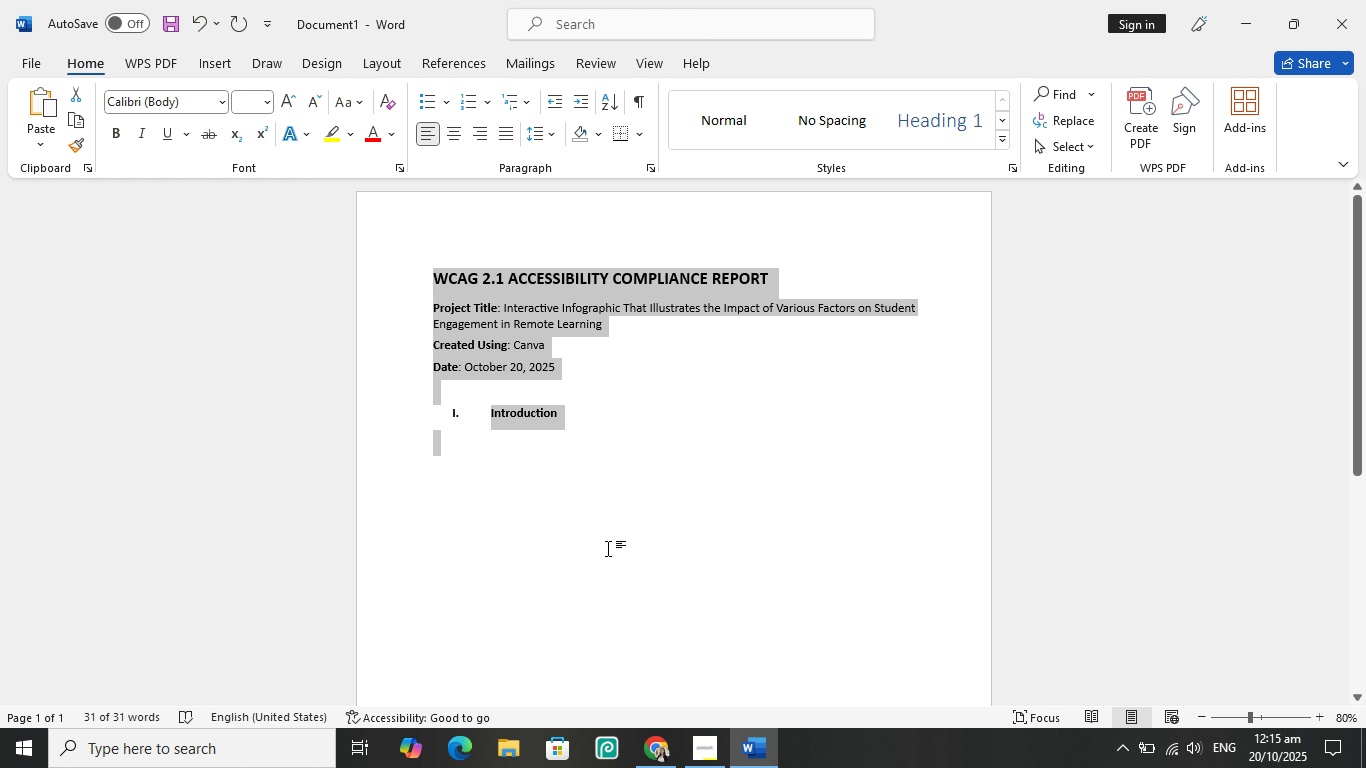 
left_click_drag(start_coordinate=[608, 548], to_coordinate=[603, 548])
 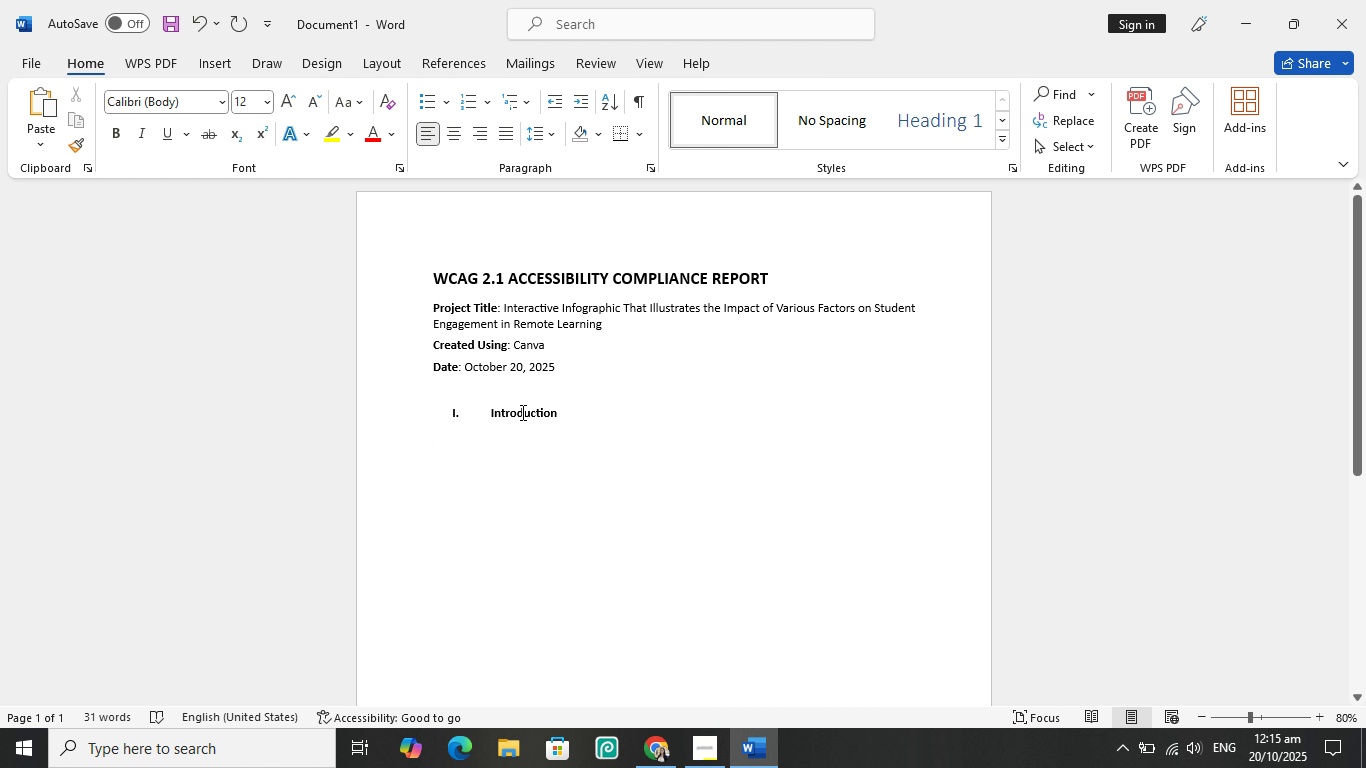 
left_click([521, 412])
 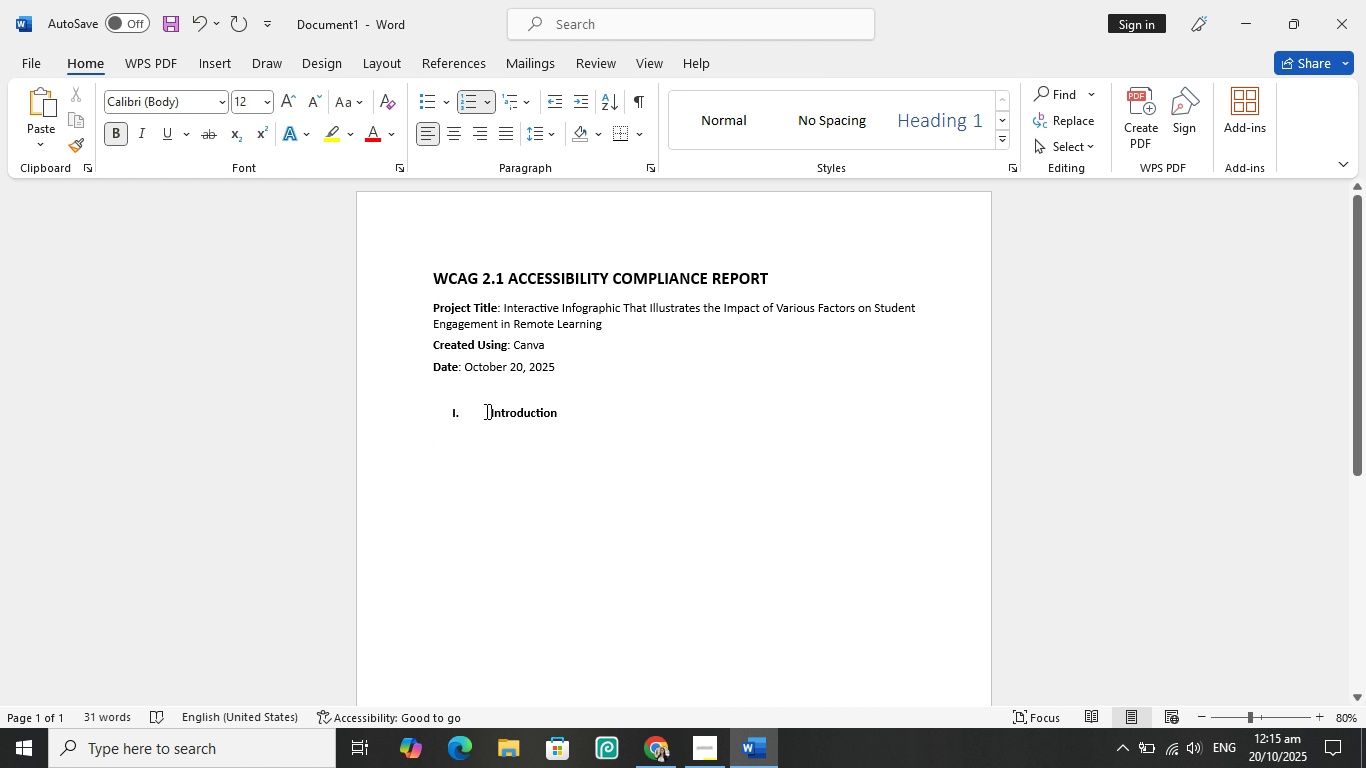 
left_click([484, 411])
 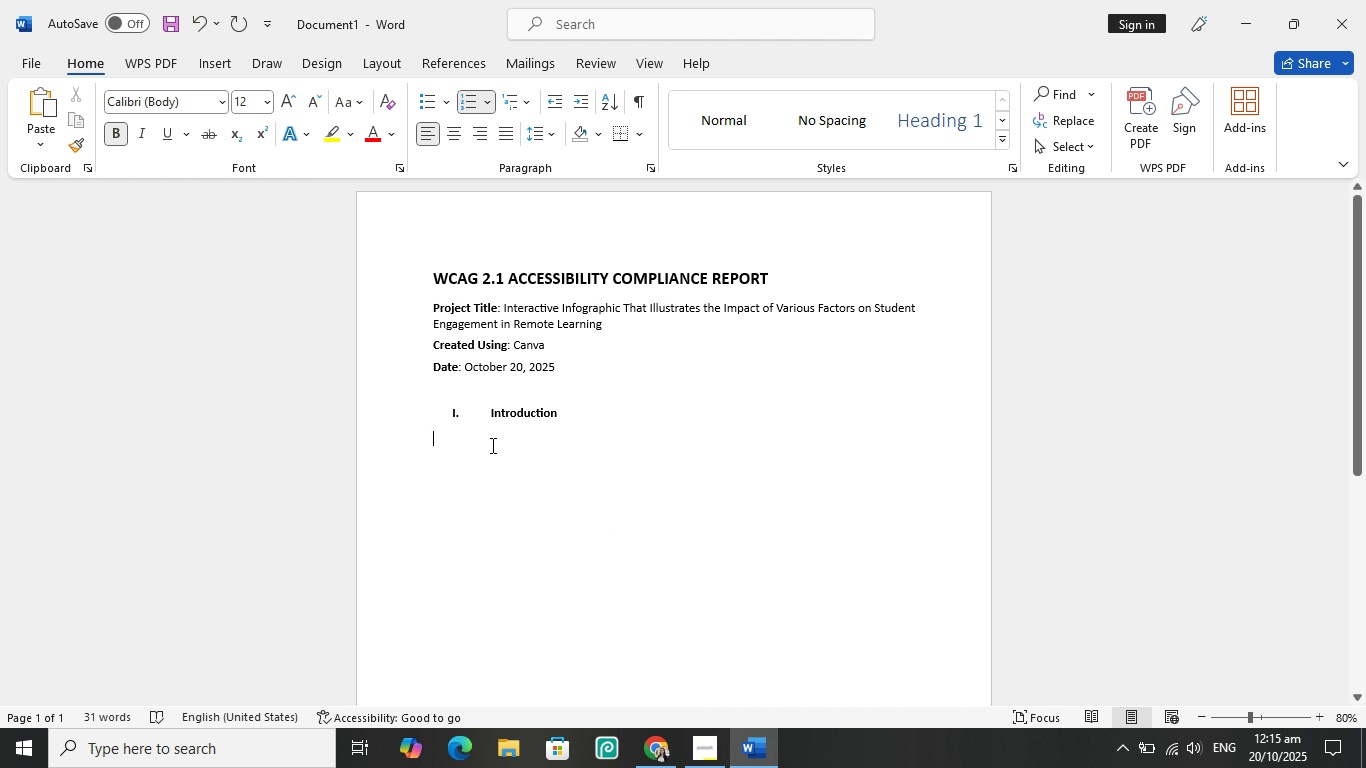 
left_click([491, 445])
 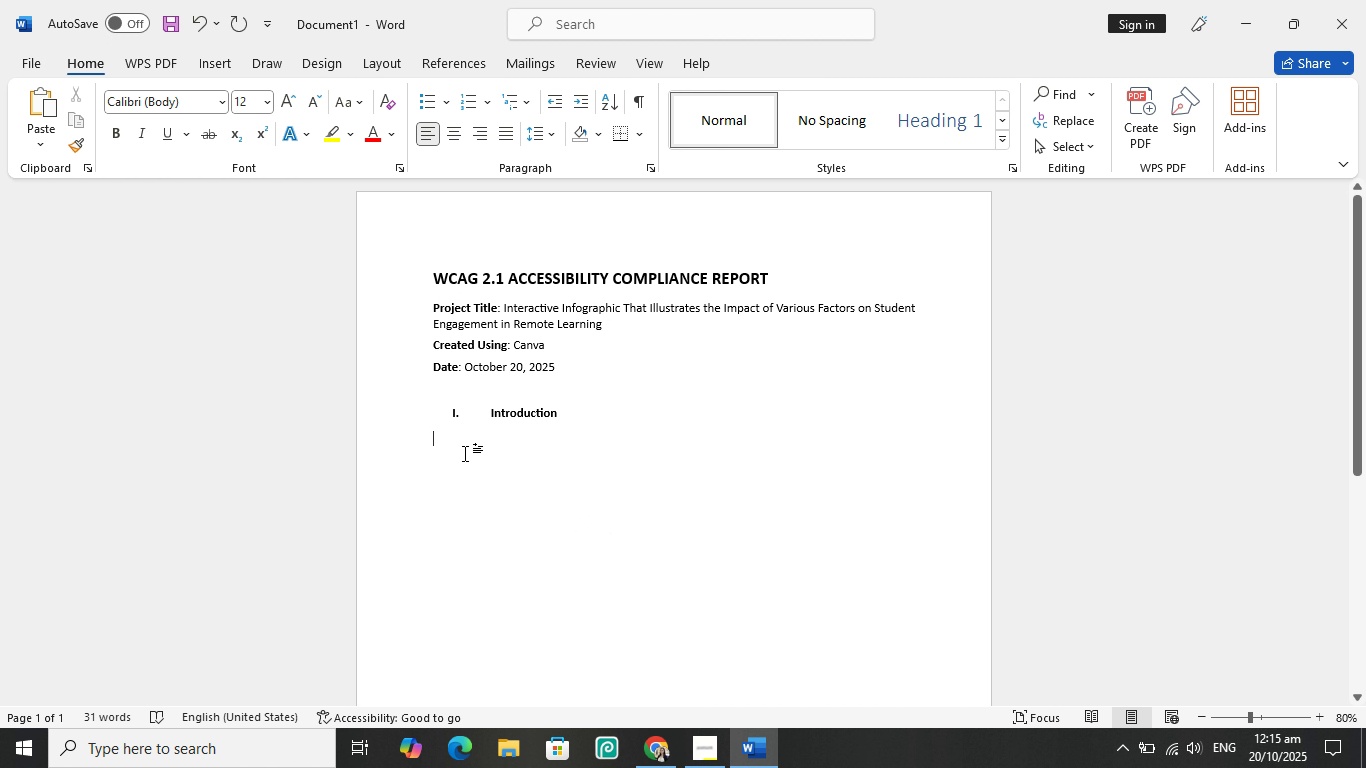 
key(Enter)
 